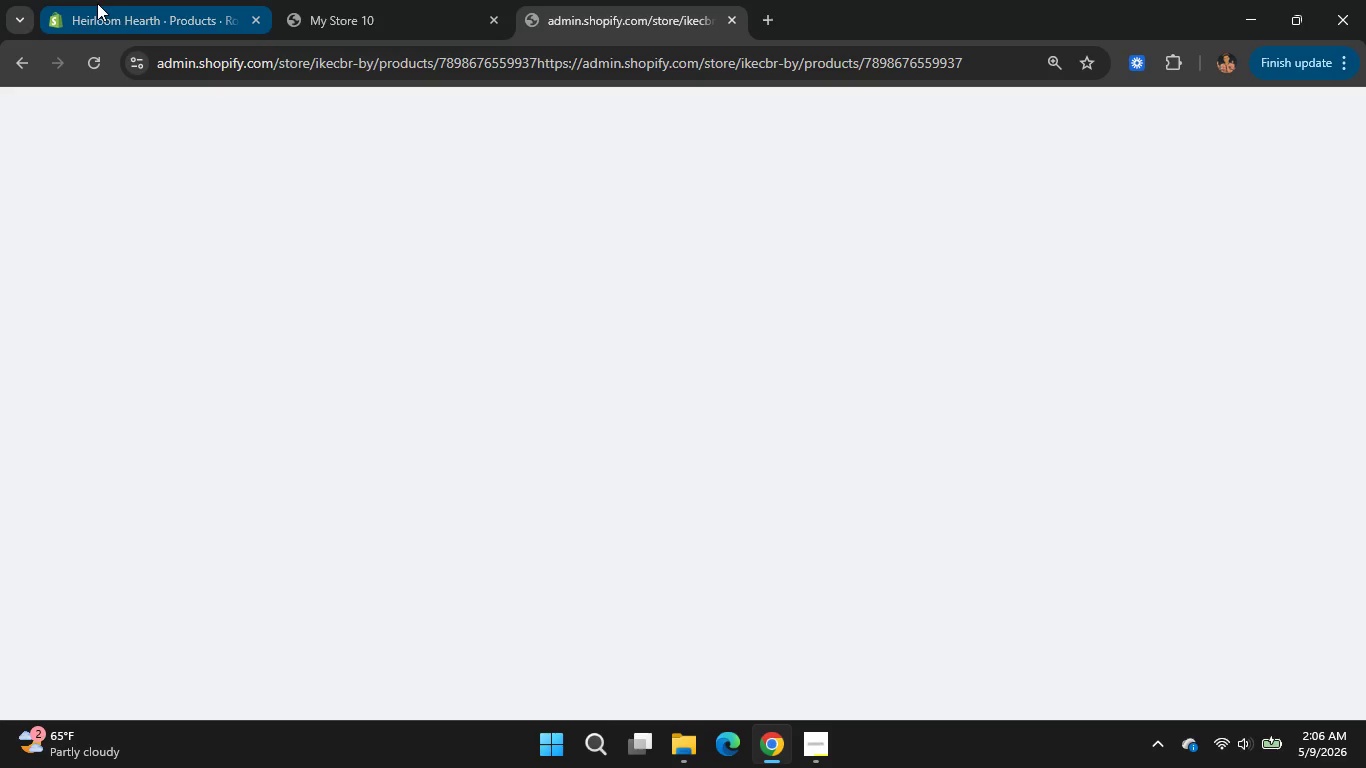 
mouse_move([145, 1])
 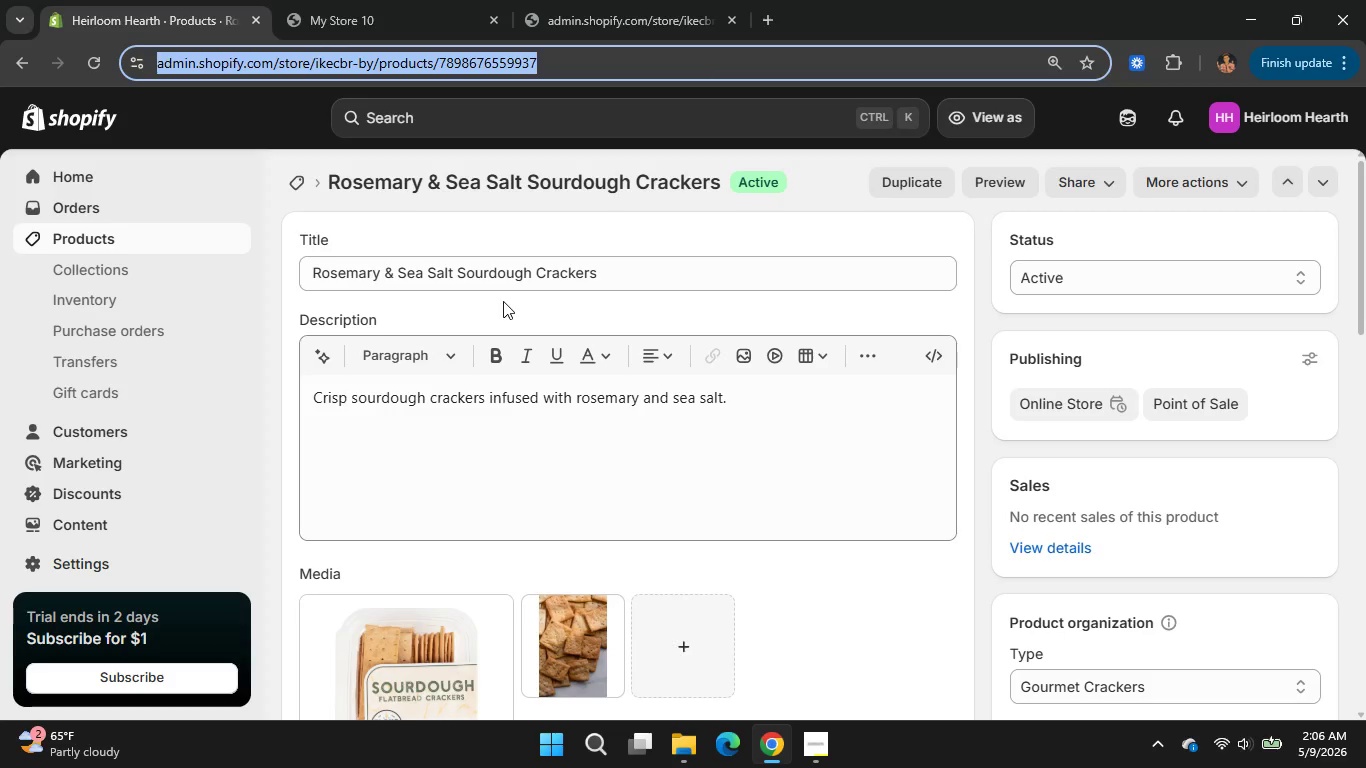 
scroll: coordinate [807, 476], scroll_direction: down, amount: 3.0
 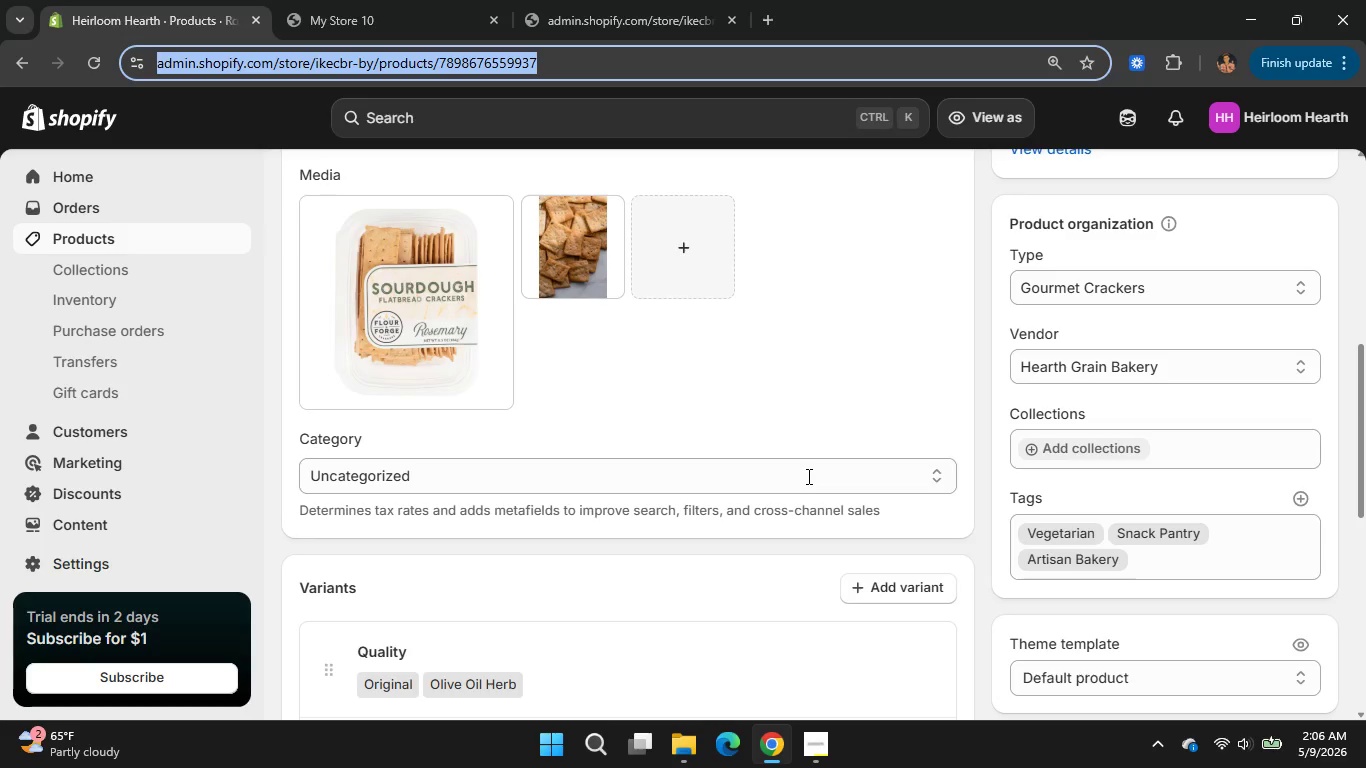 
scroll: coordinate [807, 476], scroll_direction: none, amount: 0.0
 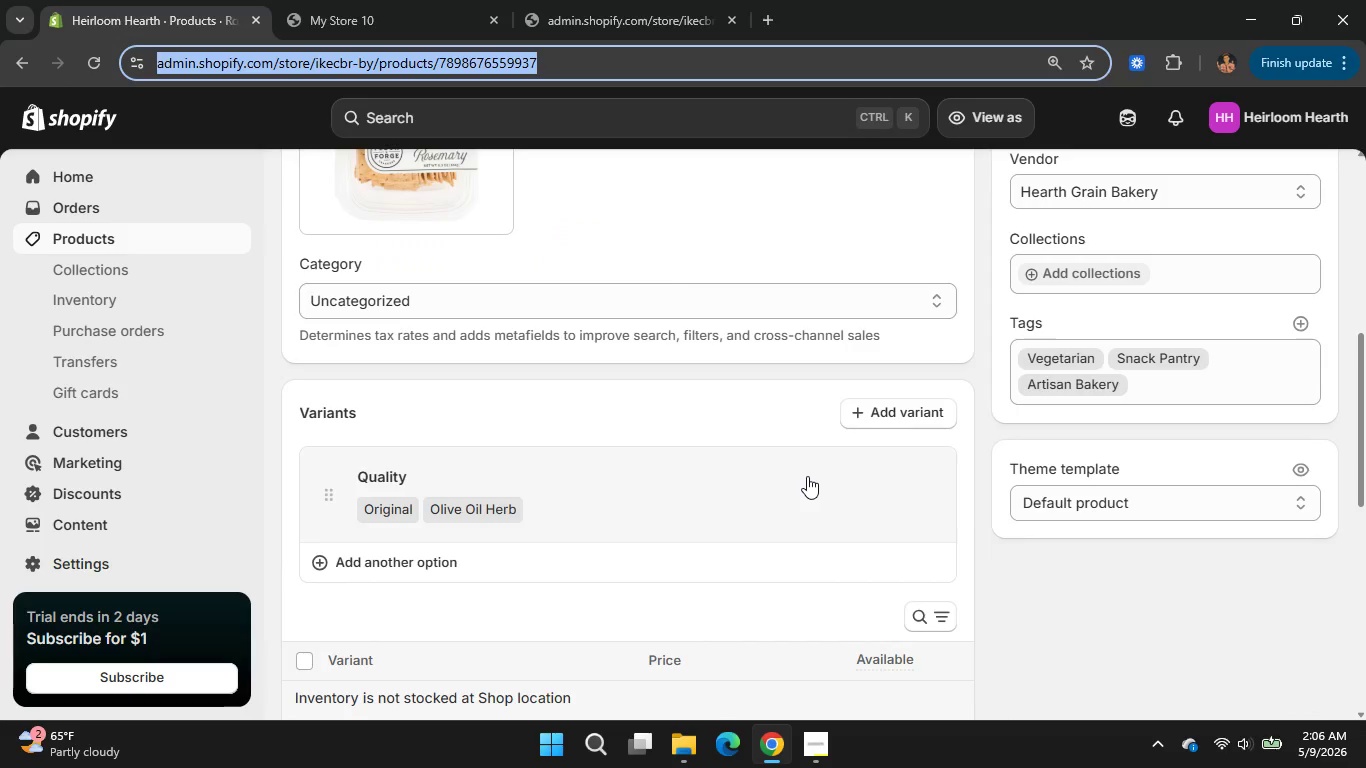 
scroll: coordinate [807, 476], scroll_direction: up, amount: 7.0
 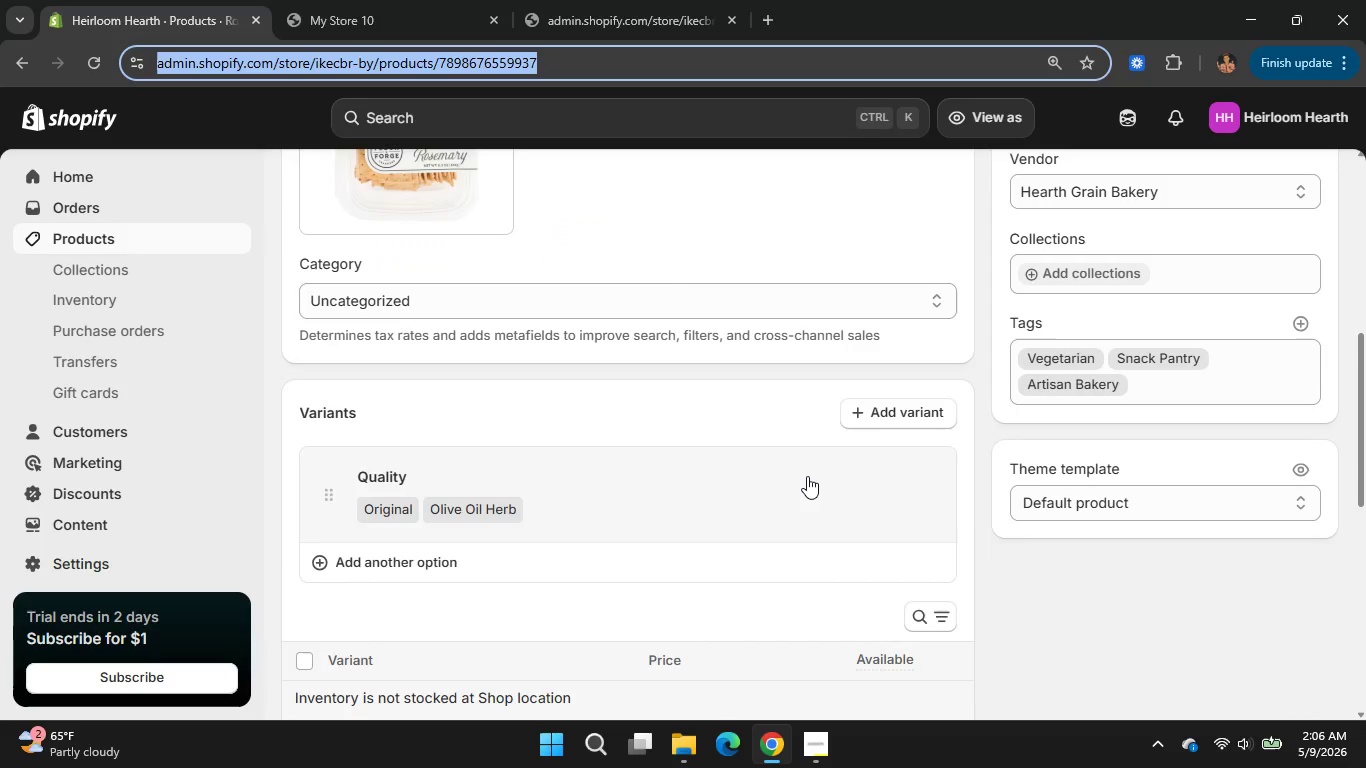 
scroll: coordinate [807, 476], scroll_direction: none, amount: 0.0
 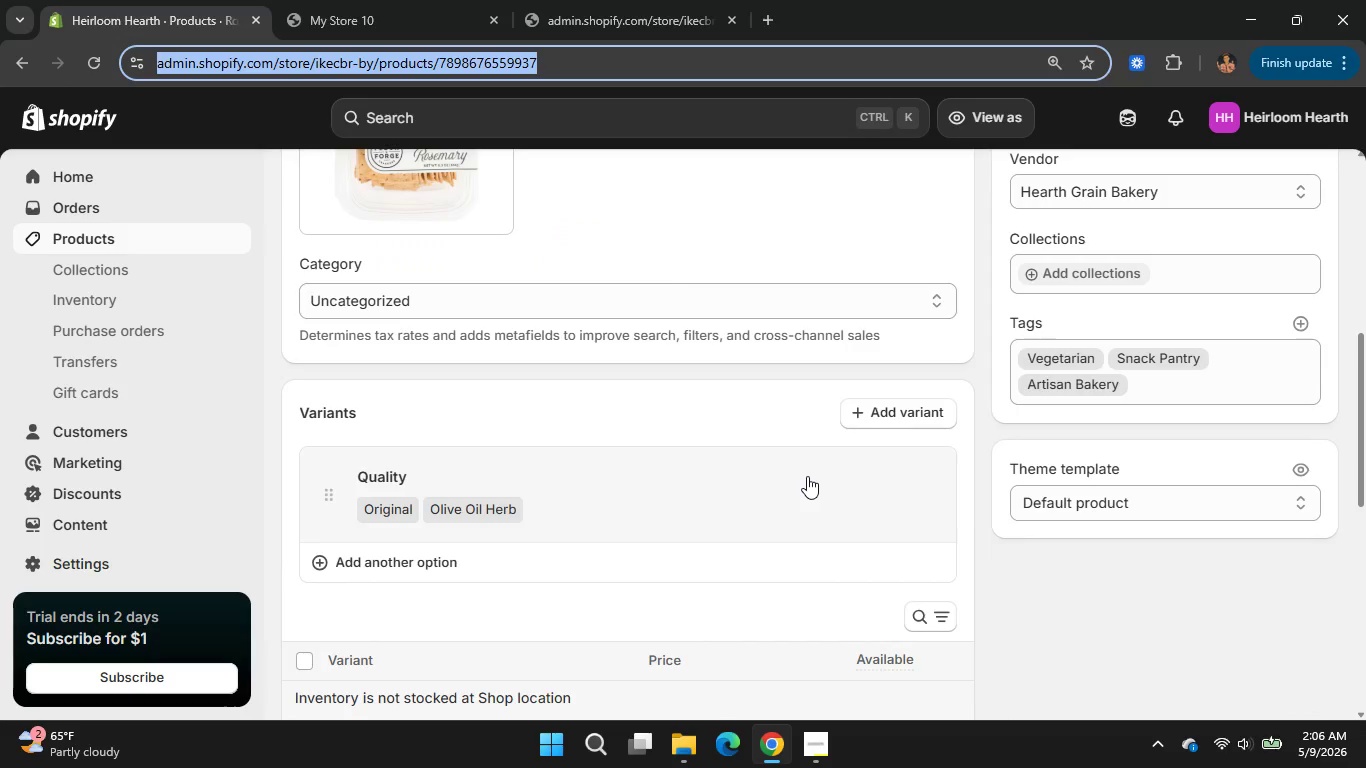 
scroll: coordinate [807, 476], scroll_direction: down, amount: 5.0
 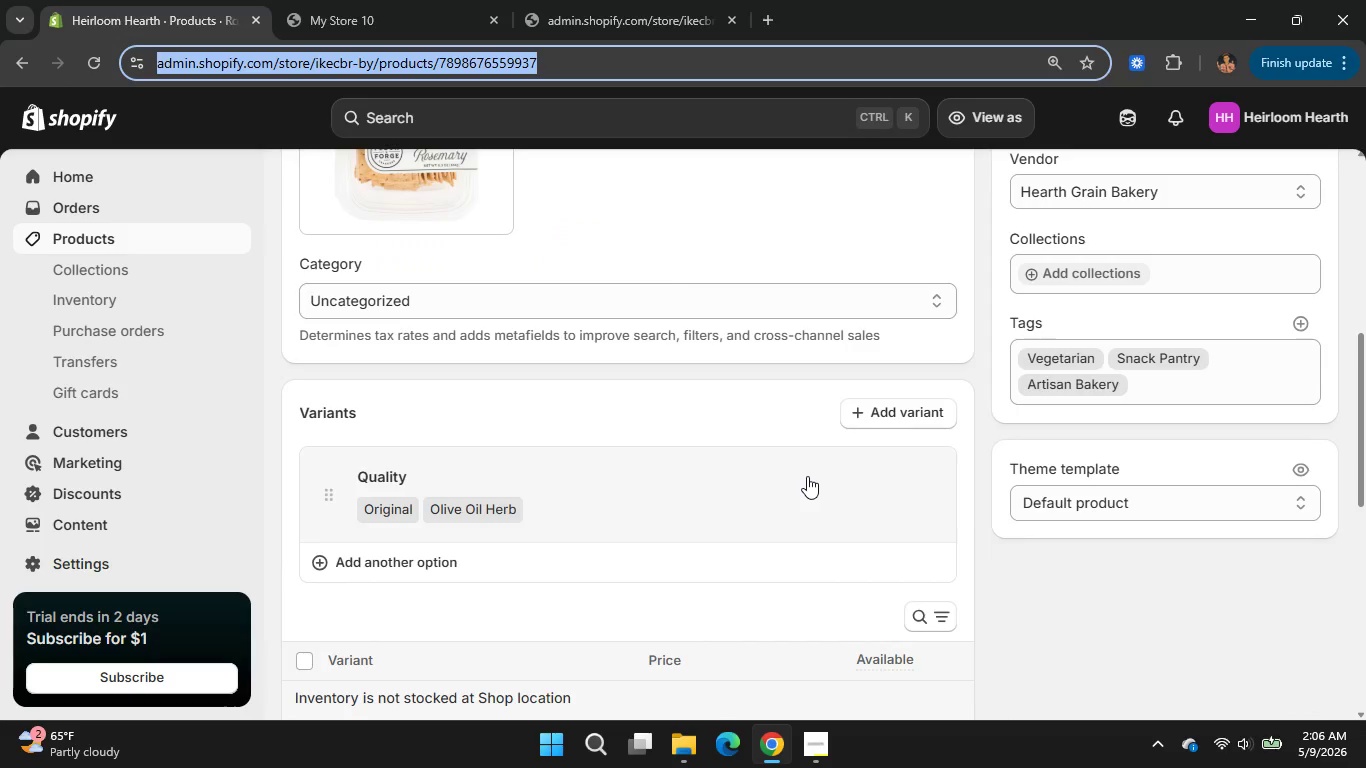 
scroll: coordinate [807, 476], scroll_direction: none, amount: 0.0
 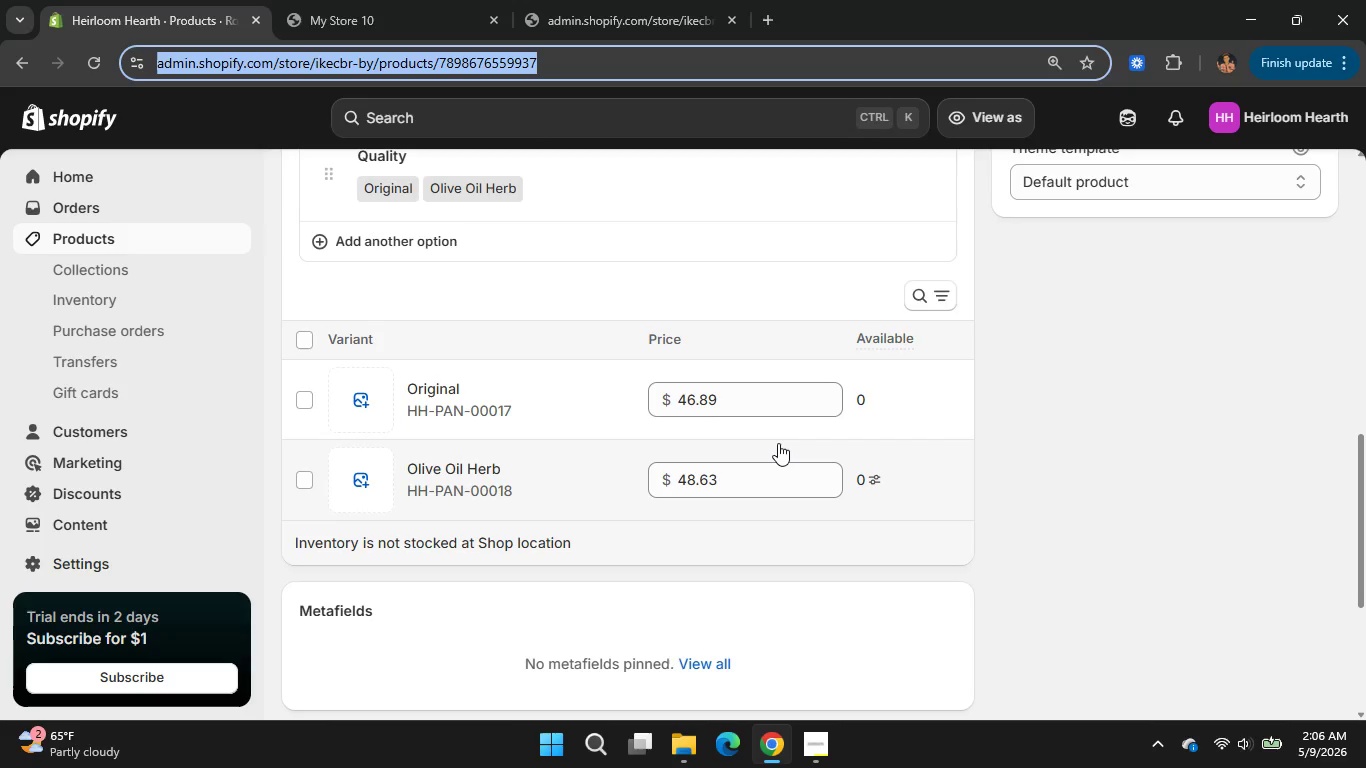 
wait(6.34)
 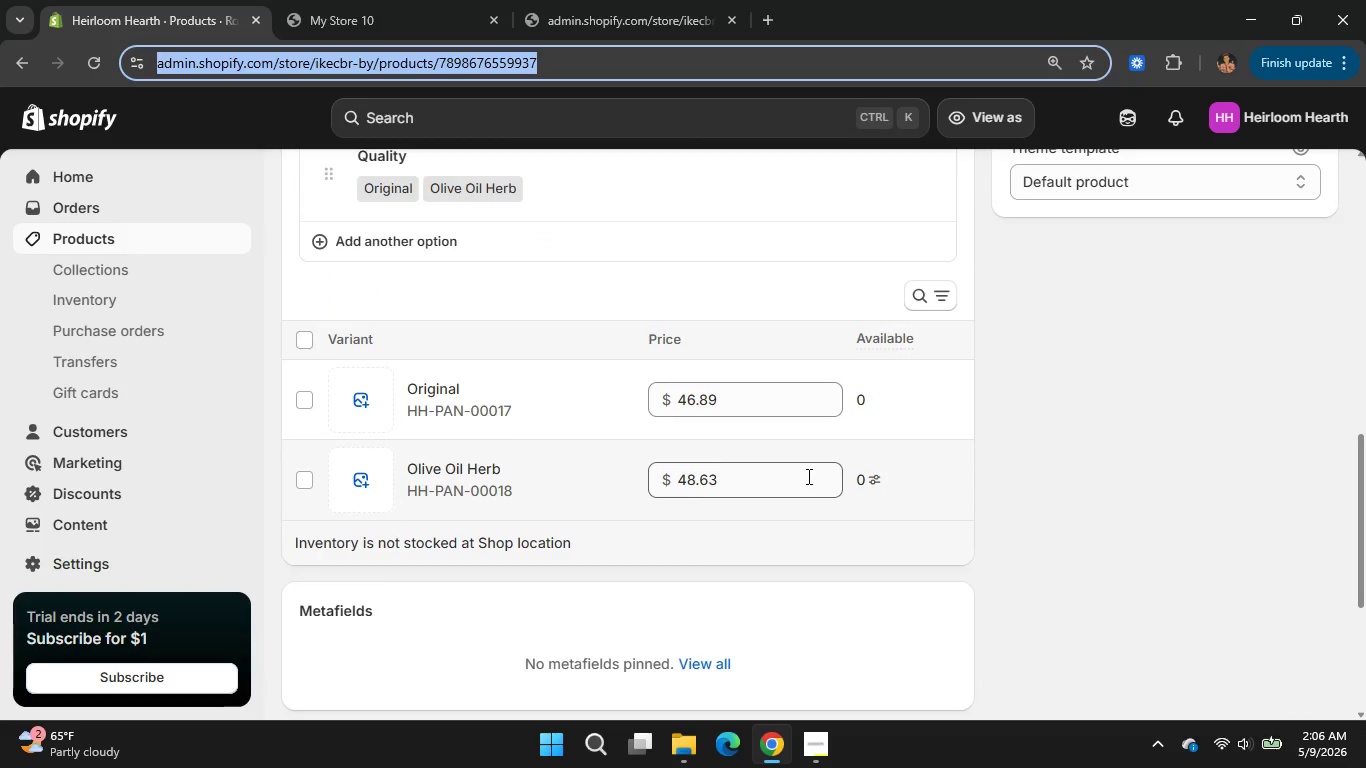 
left_click([763, 407])
 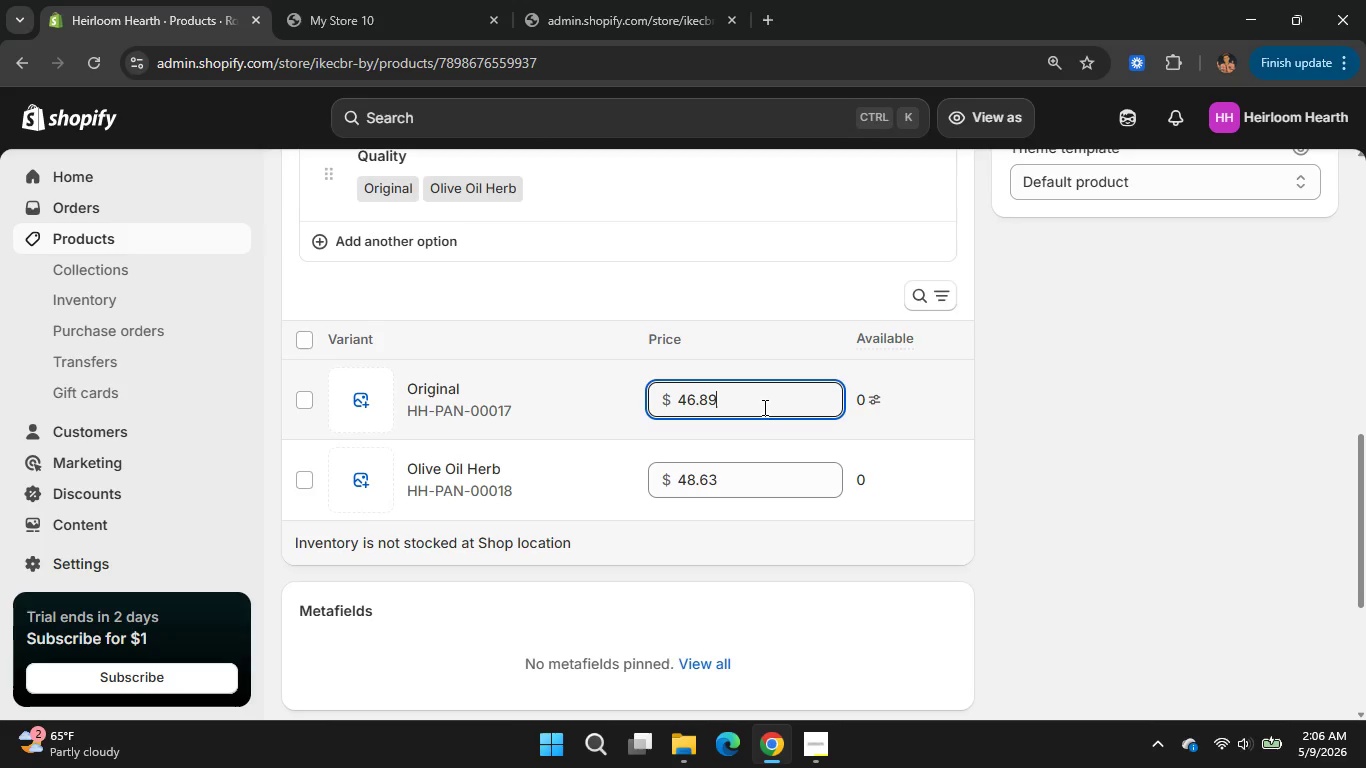 
hold_key(key=Backspace, duration=1.5)
 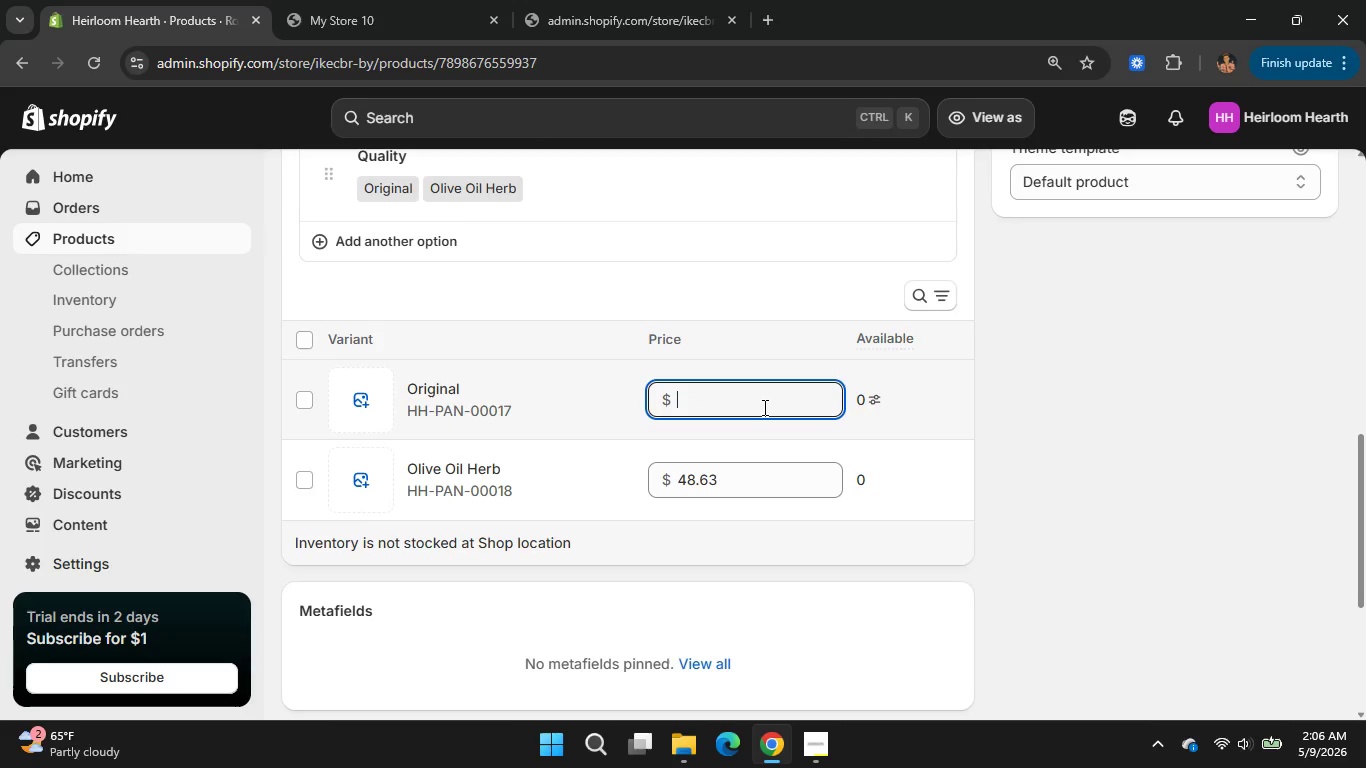 
hold_key(key=Backspace, duration=0.36)
 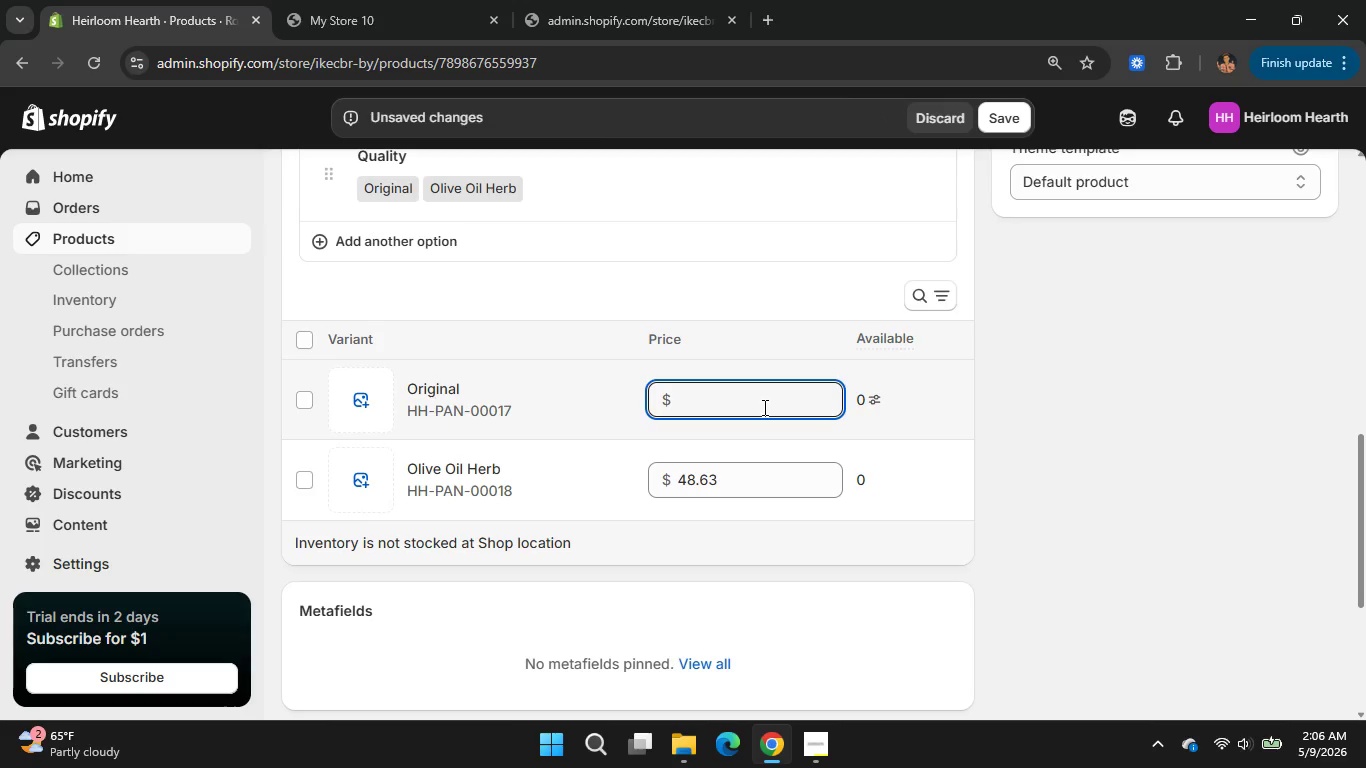 
key(Numpad9)
 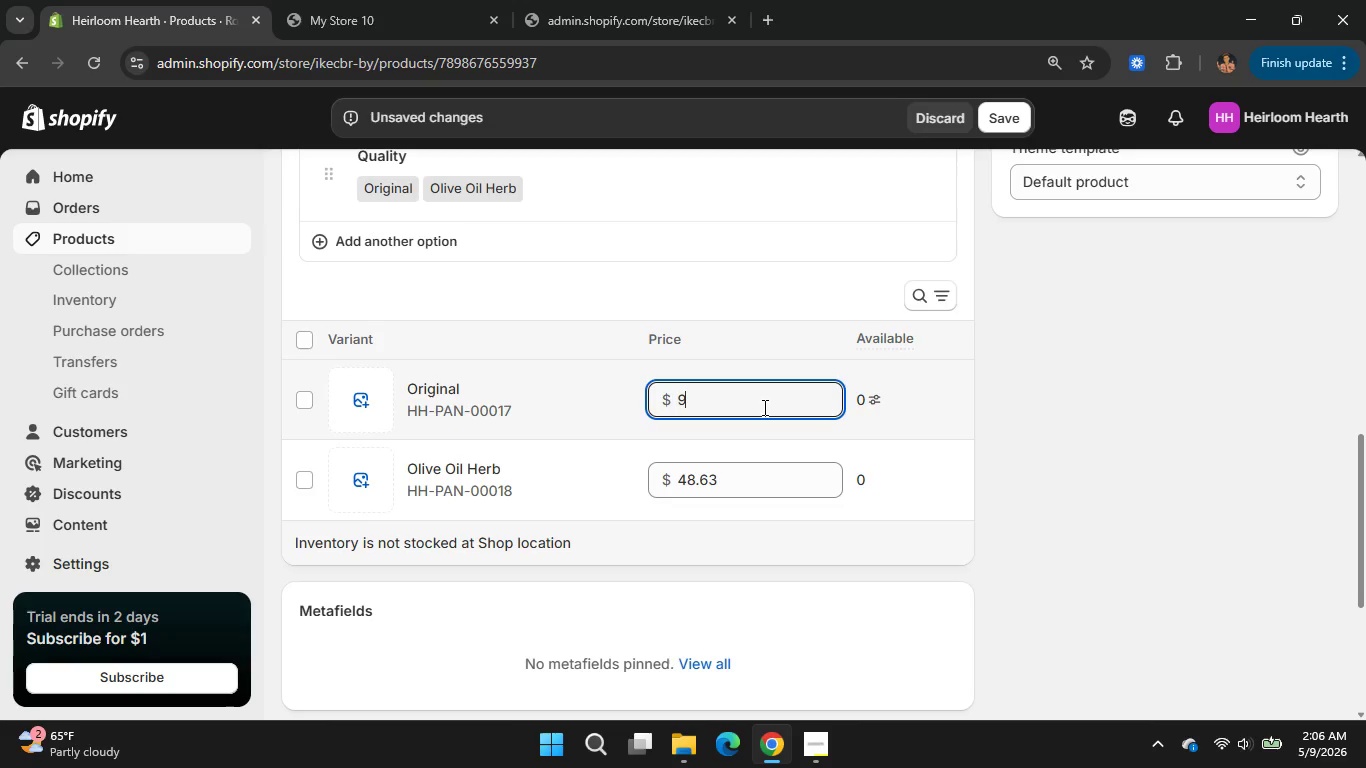 
key(NumpadDecimal)
 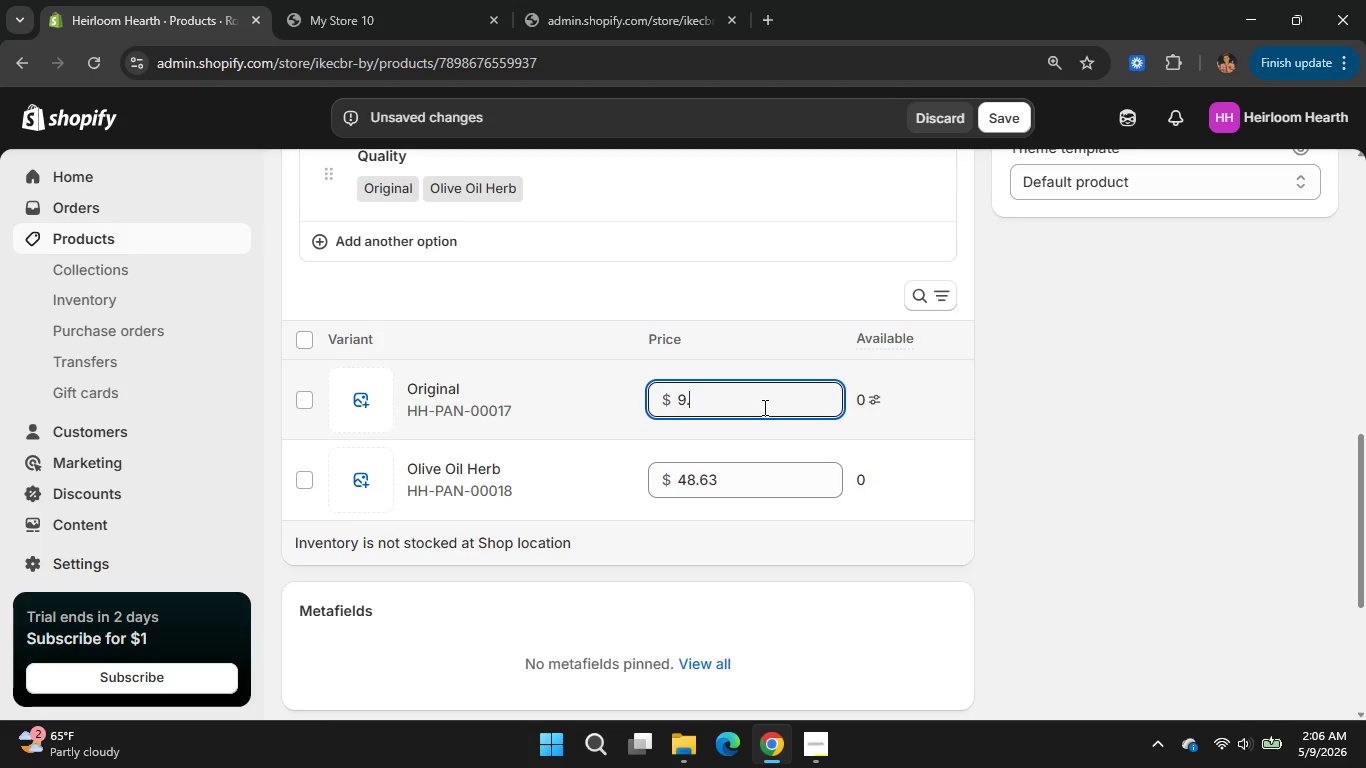 
key(Numpad9)
 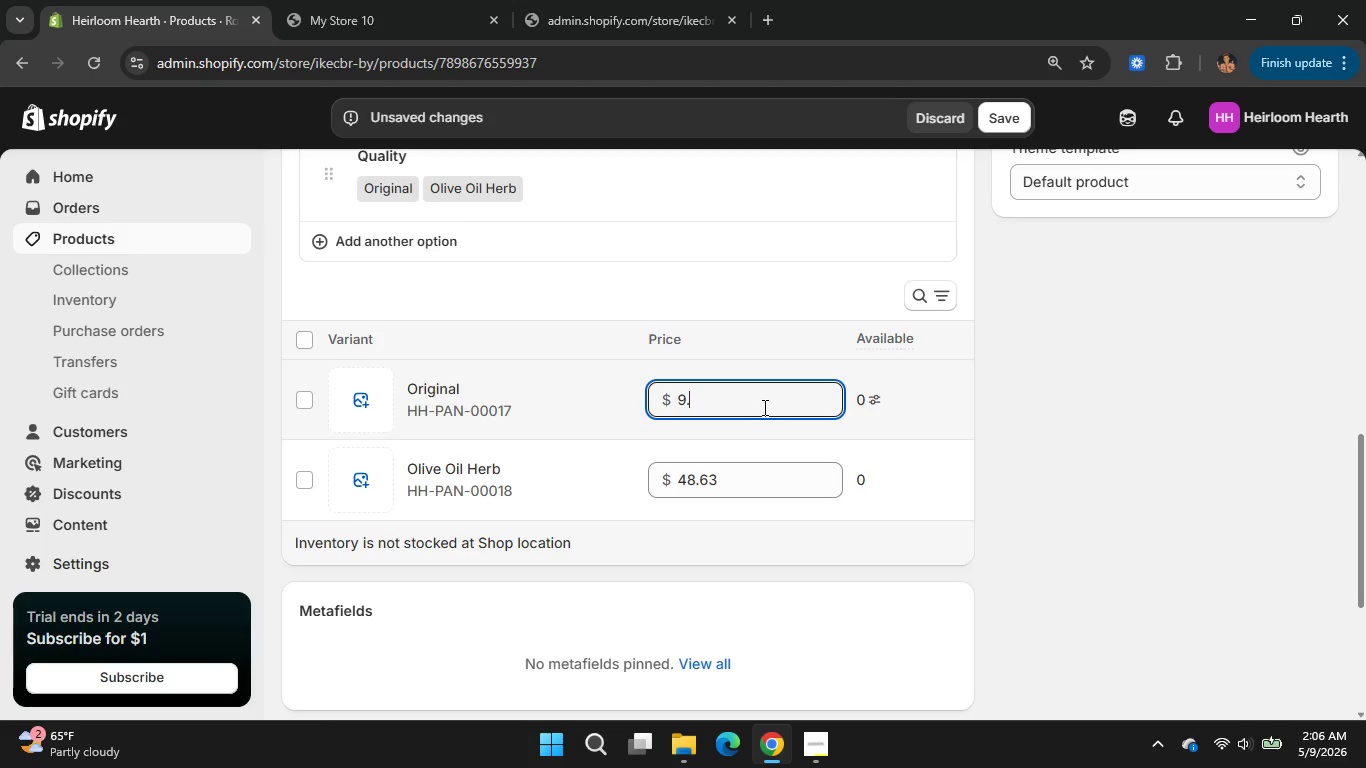 
key(Numpad9)
 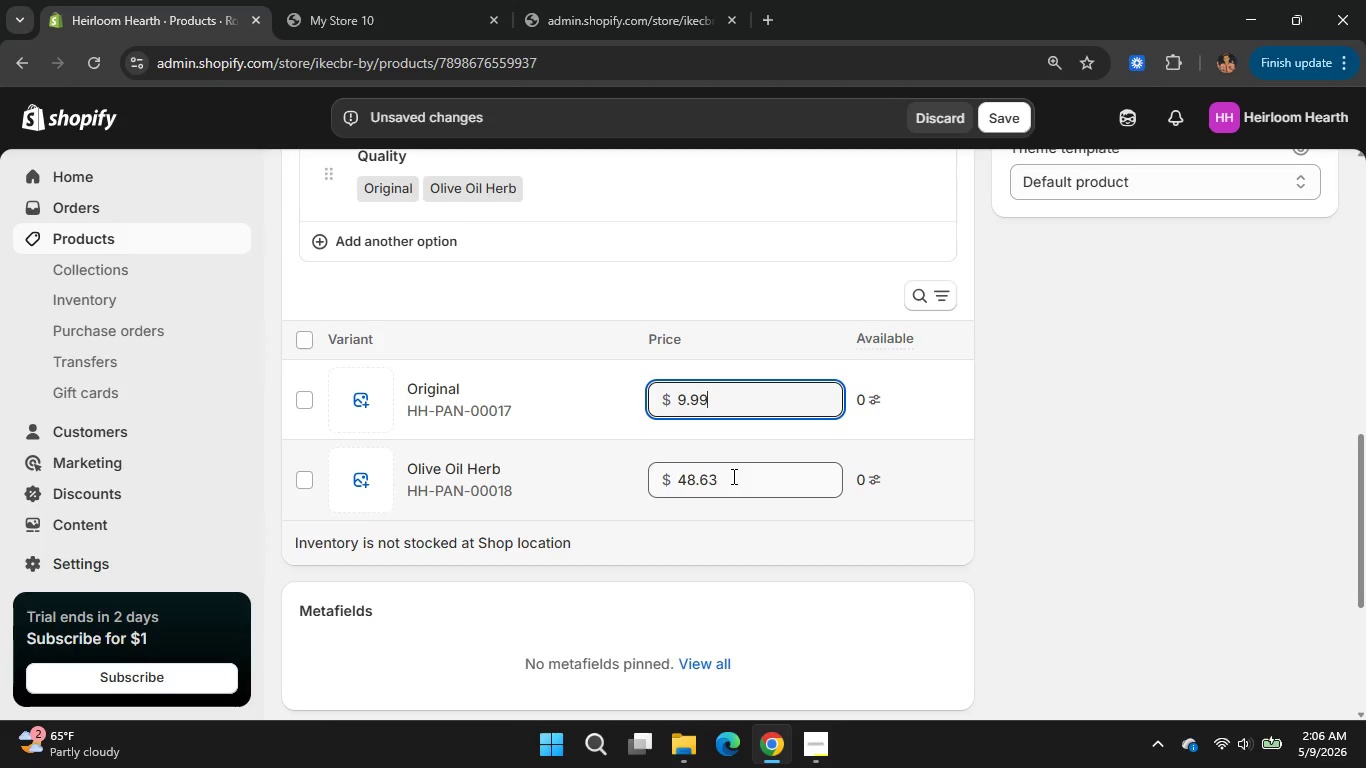 
left_click([732, 476])
 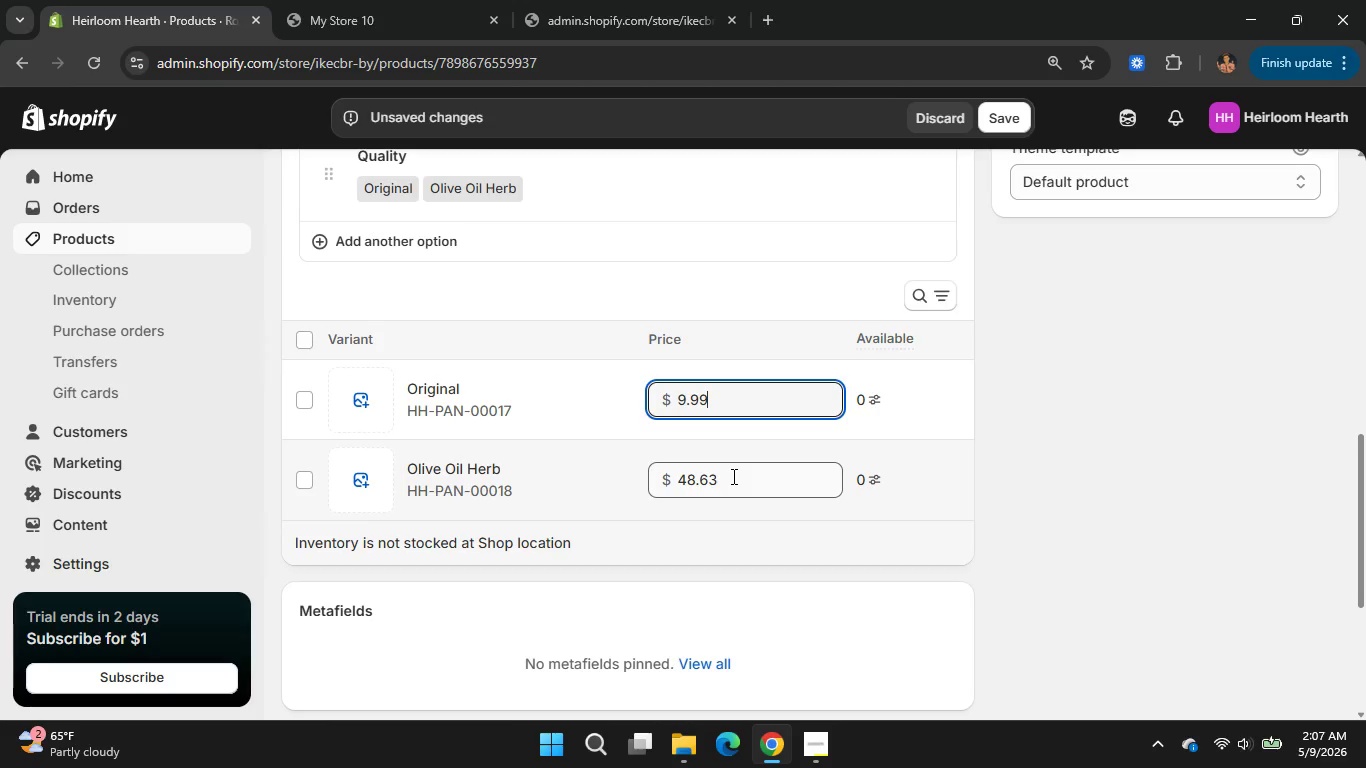 
key(Backspace)
 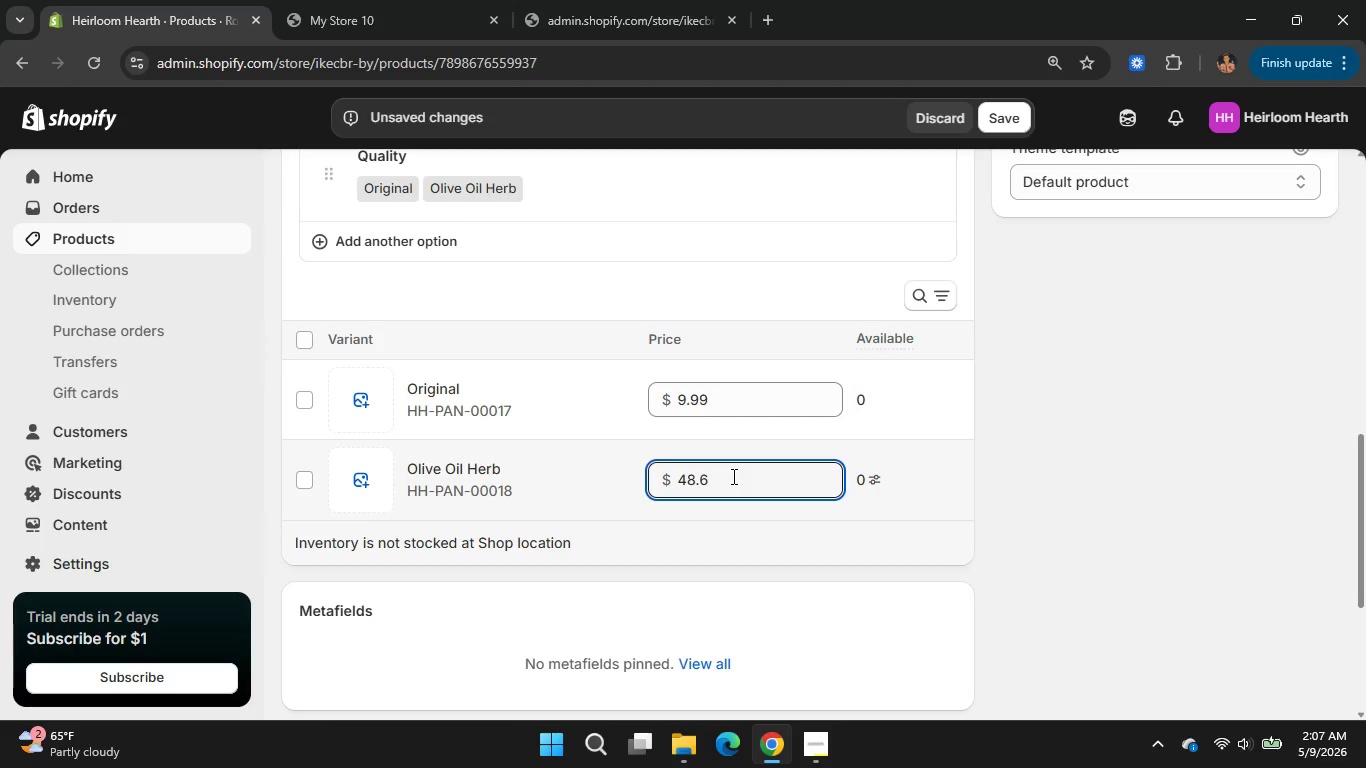 
key(Backspace)
 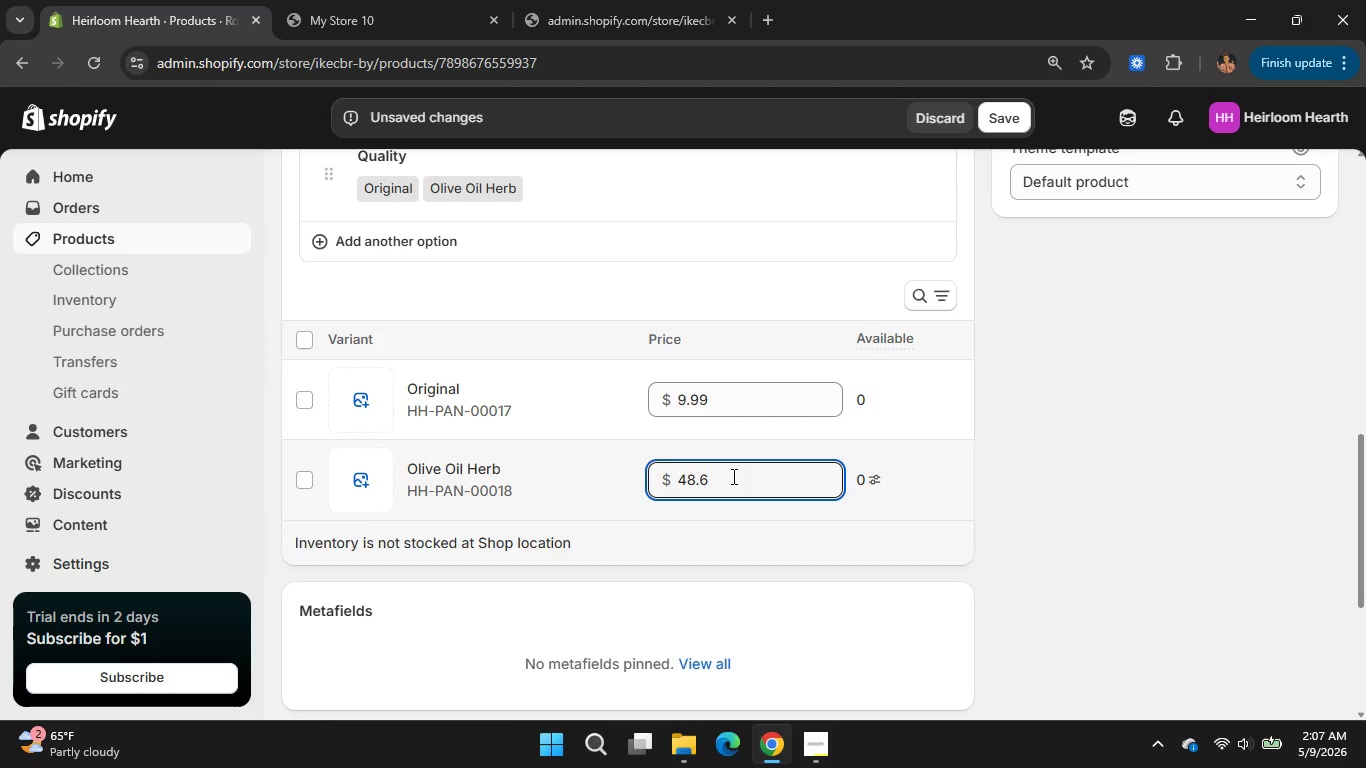 
key(Backspace)
 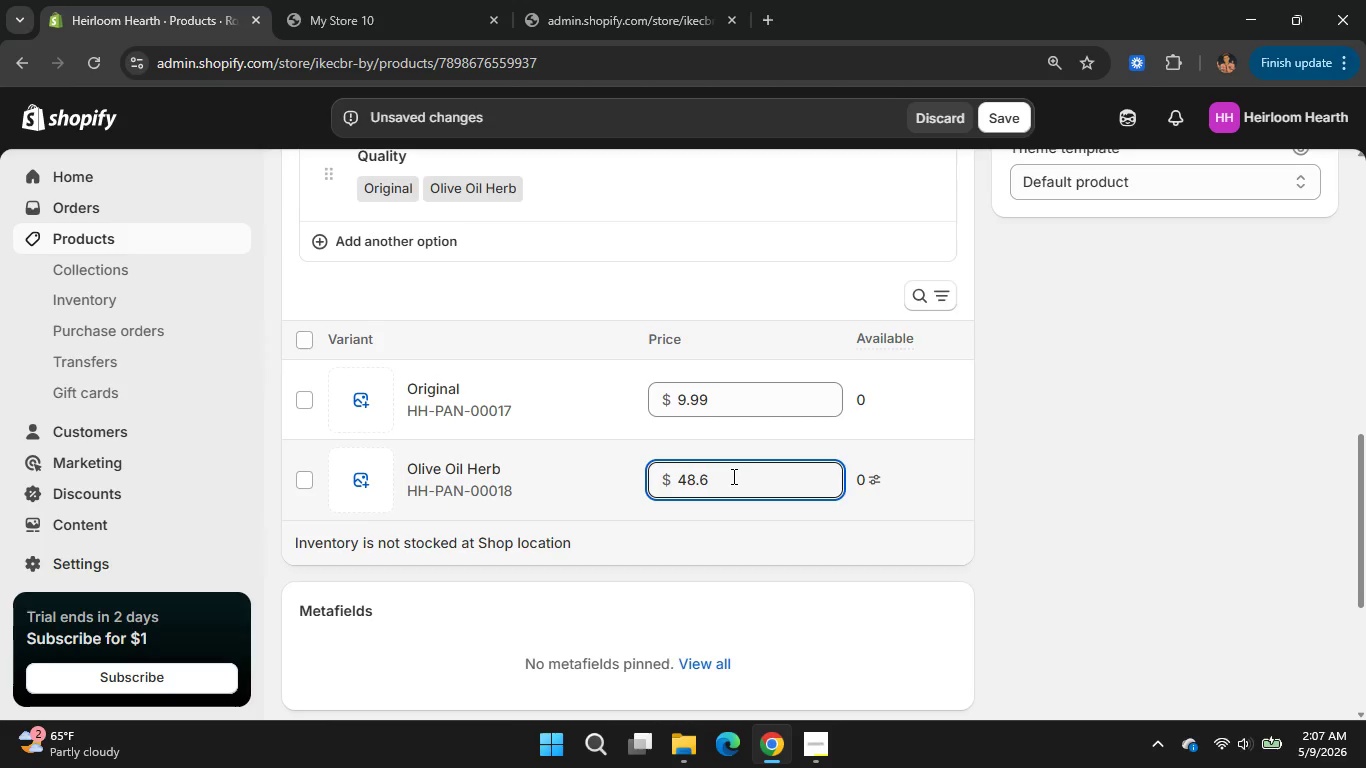 
key(Backspace)
 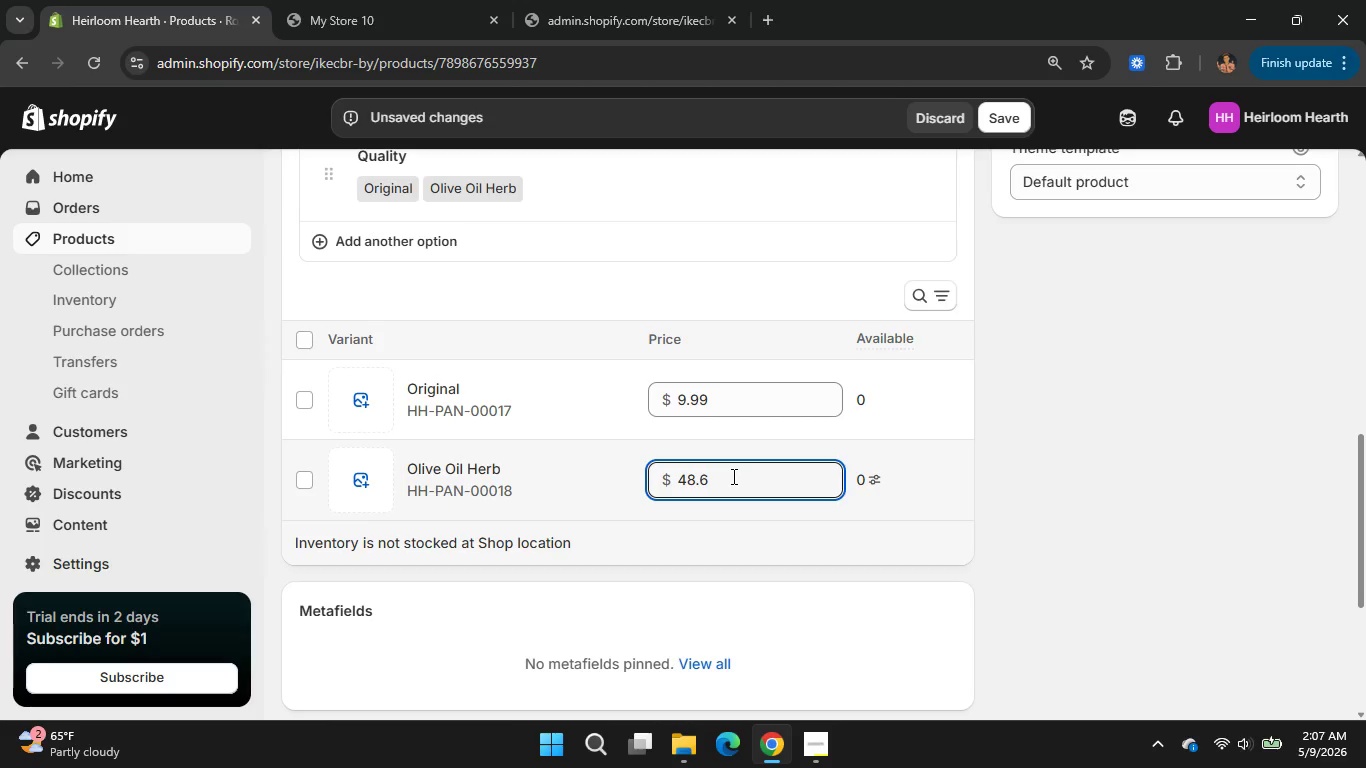 
key(Backspace)
 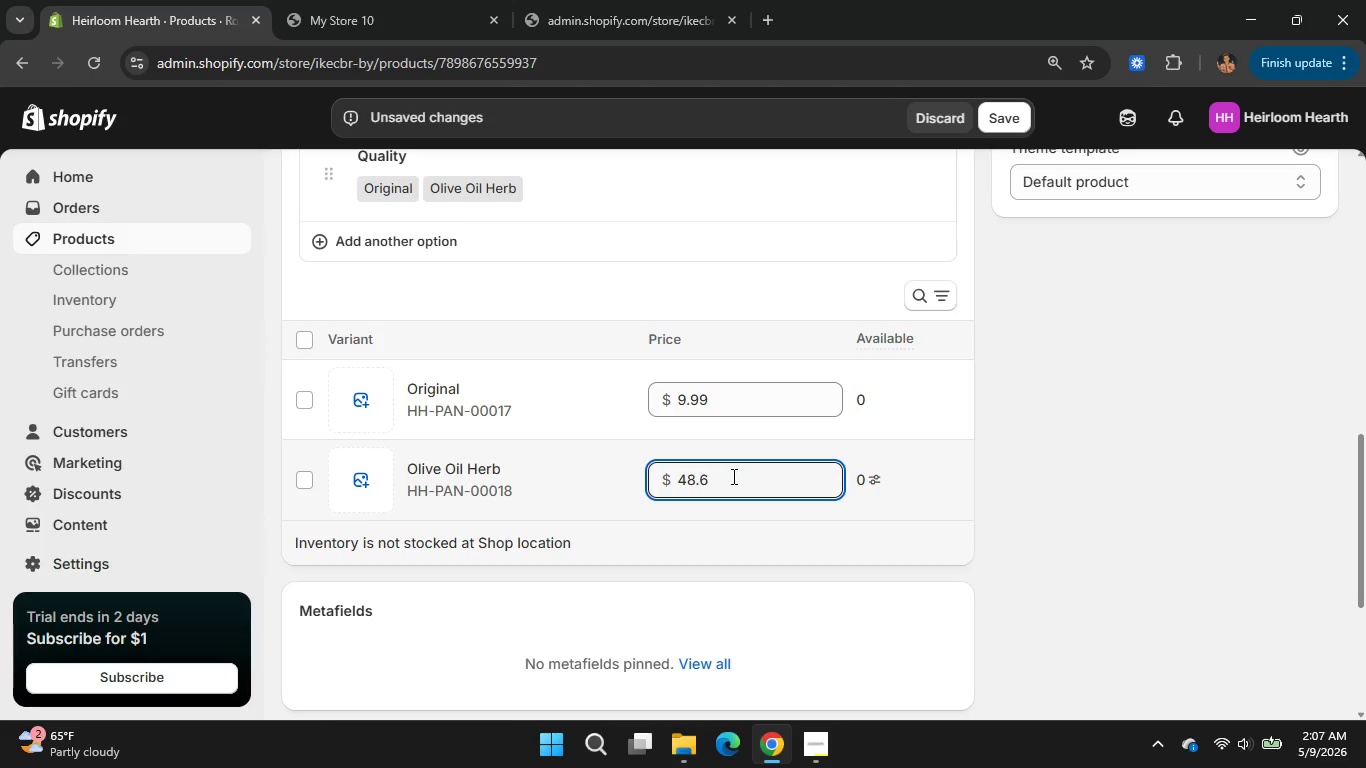 
key(Backspace)
 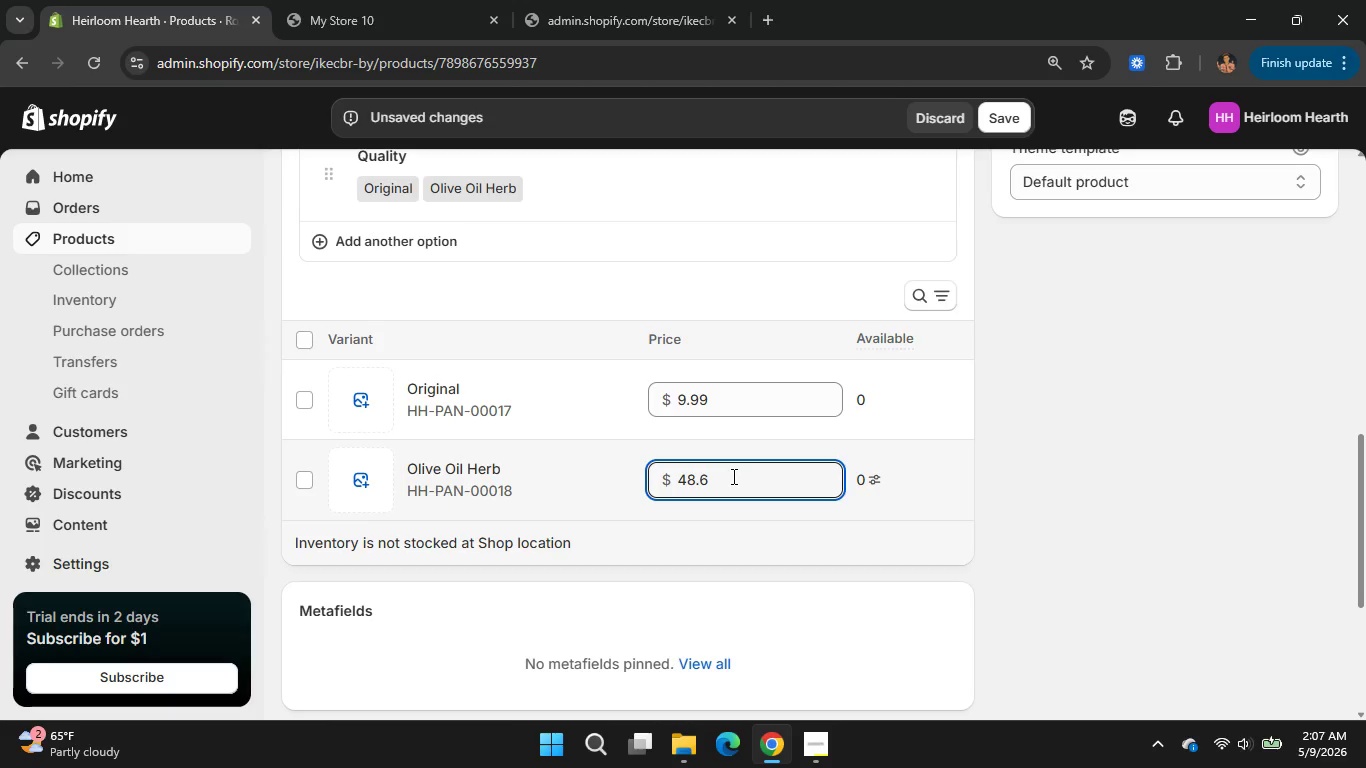 
key(Backspace)
 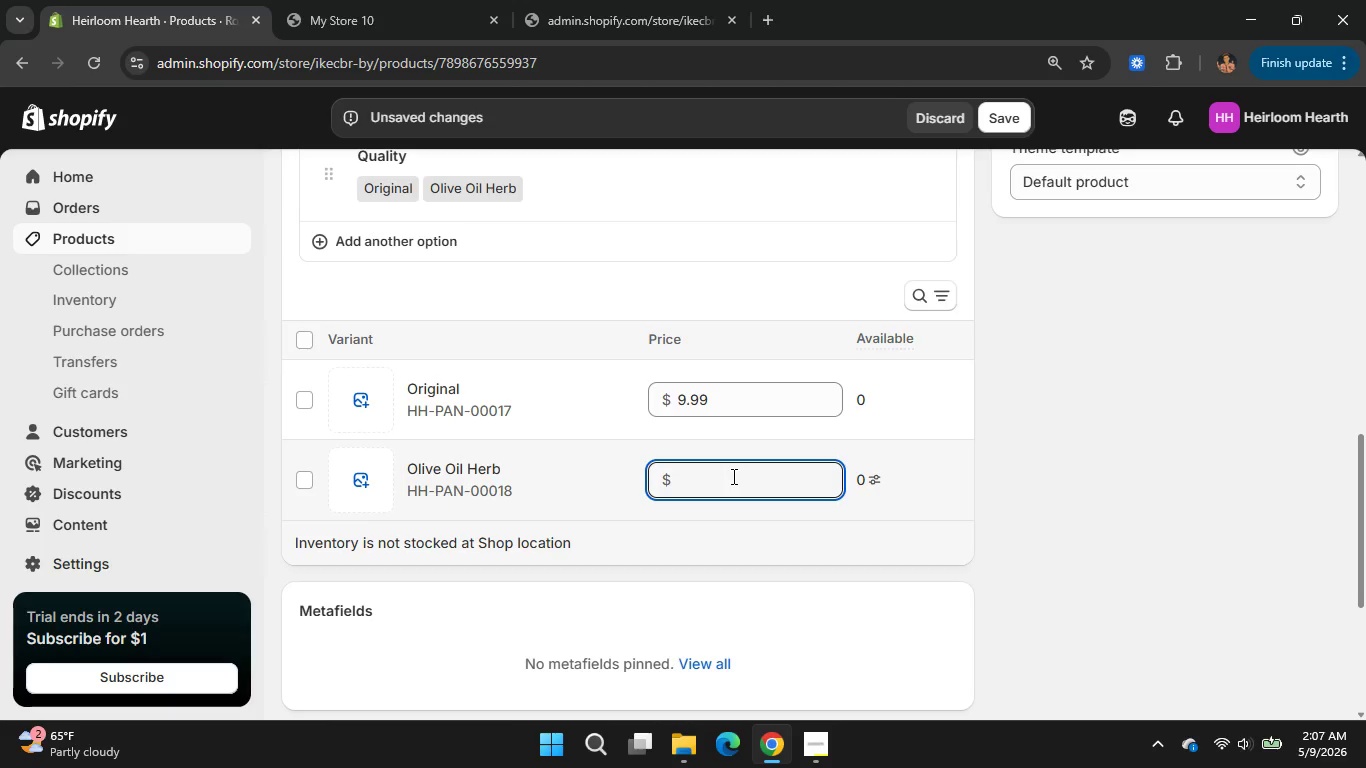 
key(Backspace)
 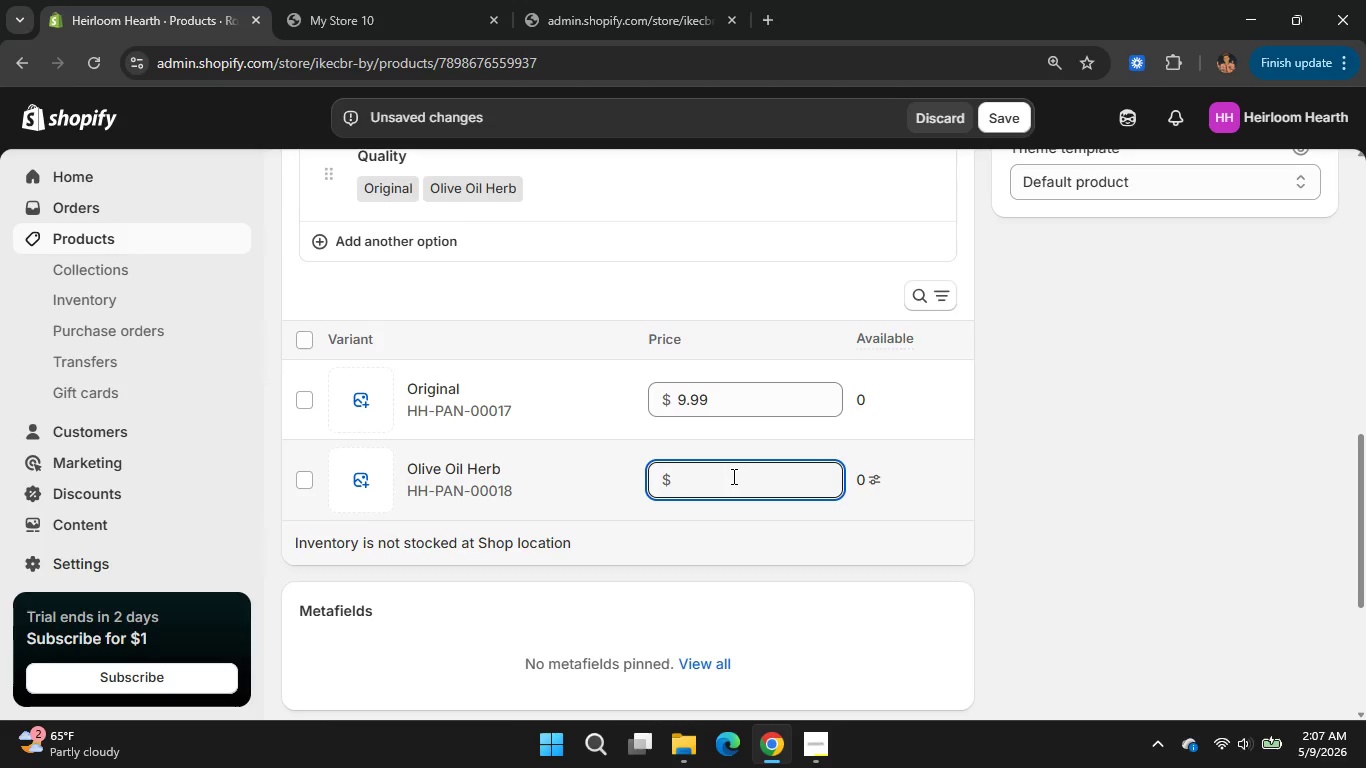 
key(Numpad1)
 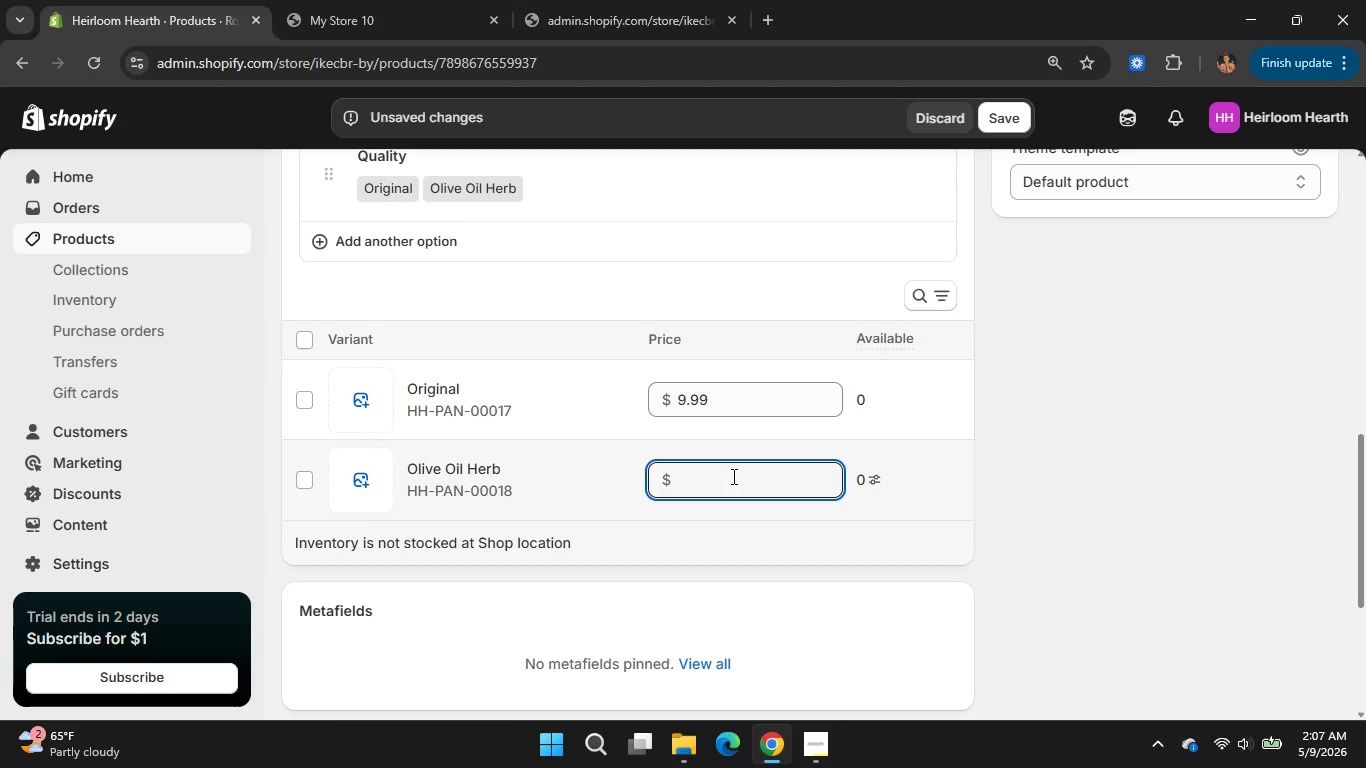 
key(Numpad2)
 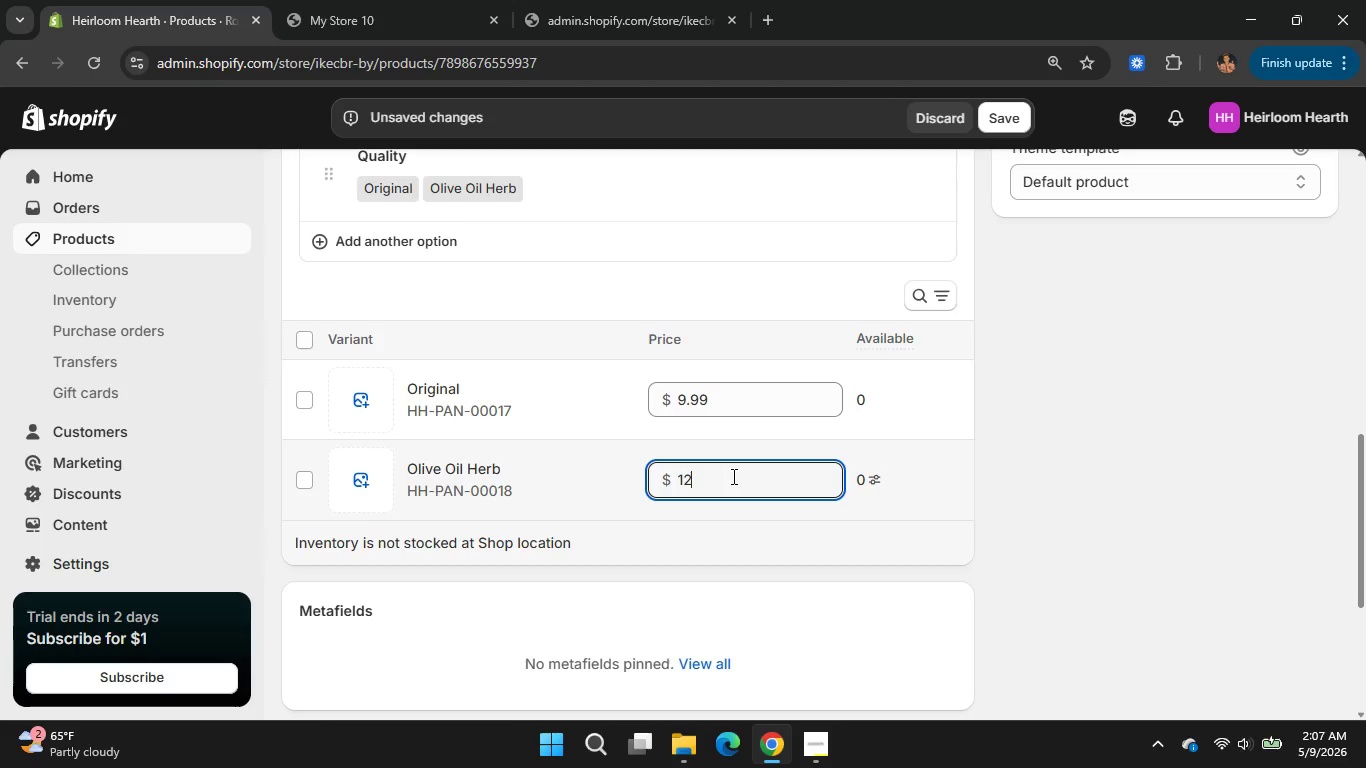 
key(NumpadDecimal)
 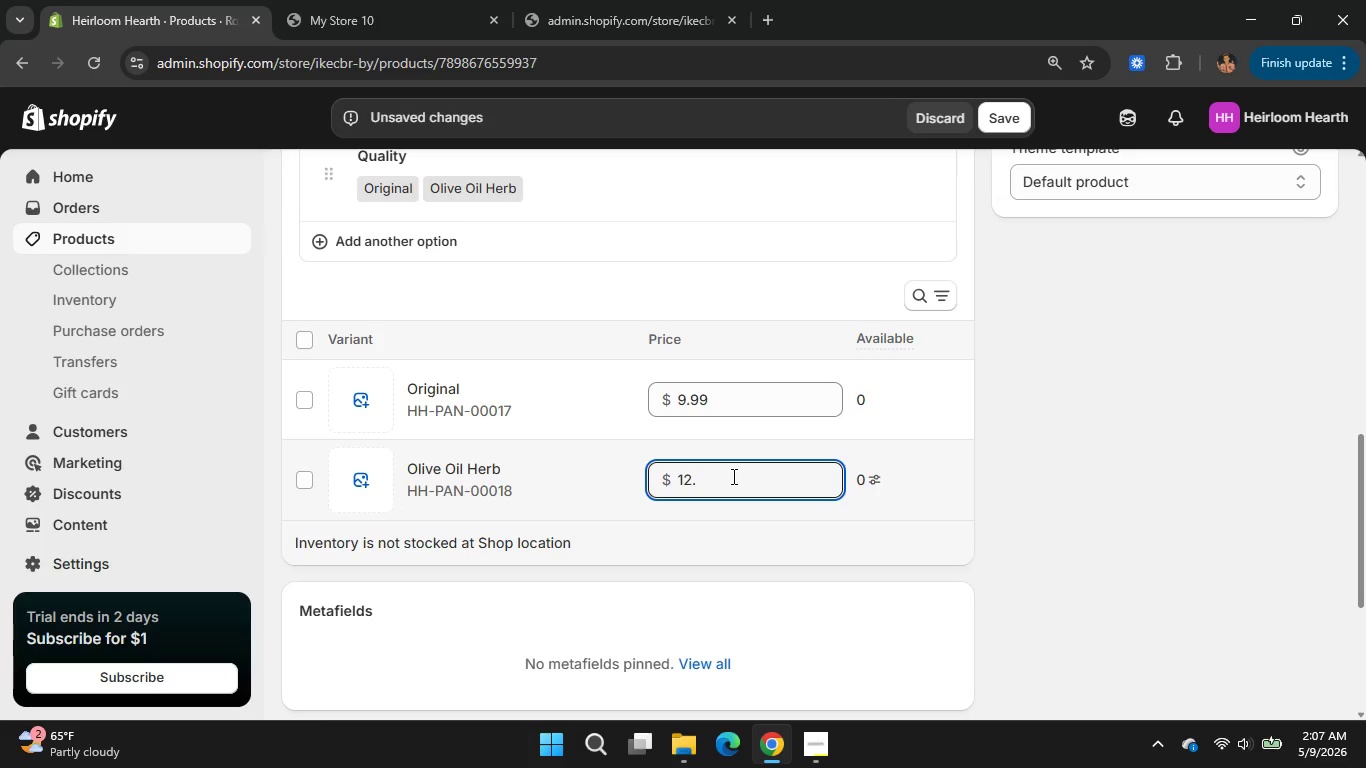 
key(Numpad9)
 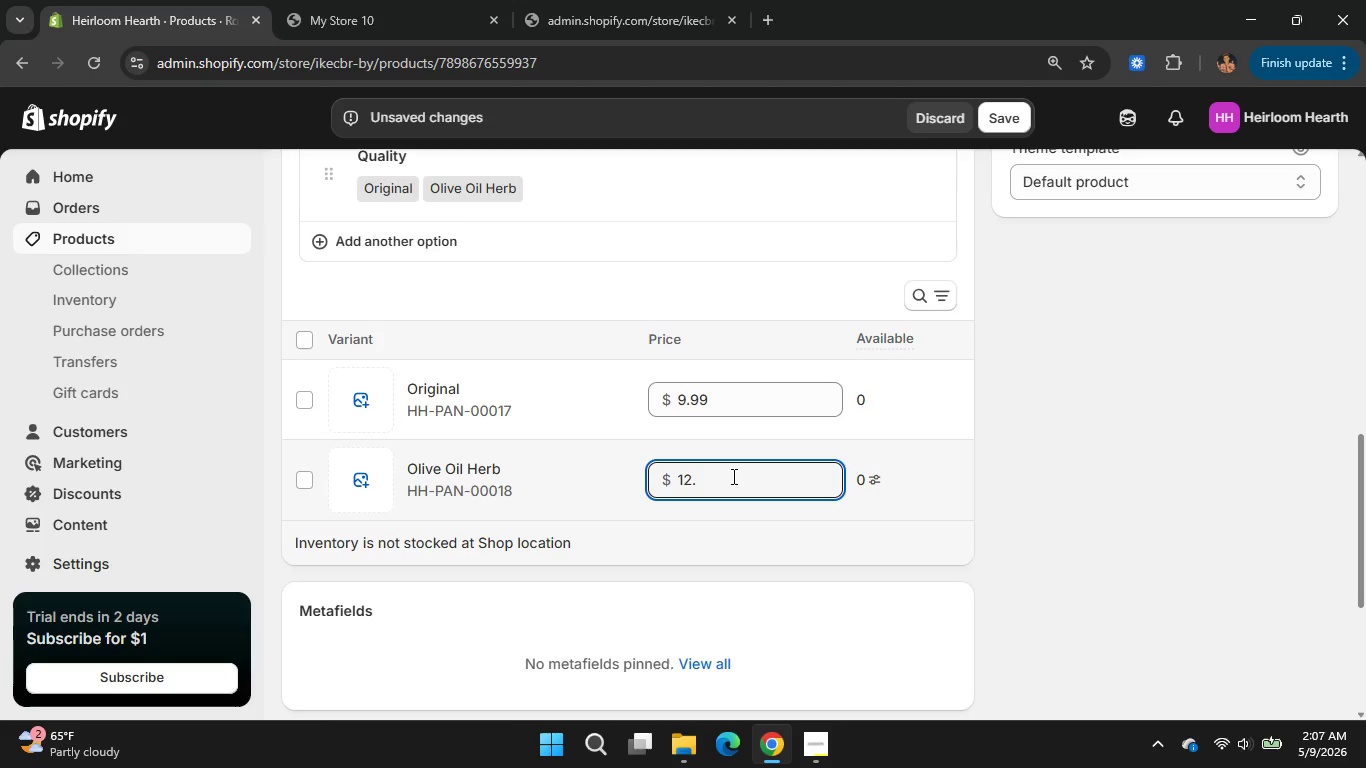 
key(Numpad9)
 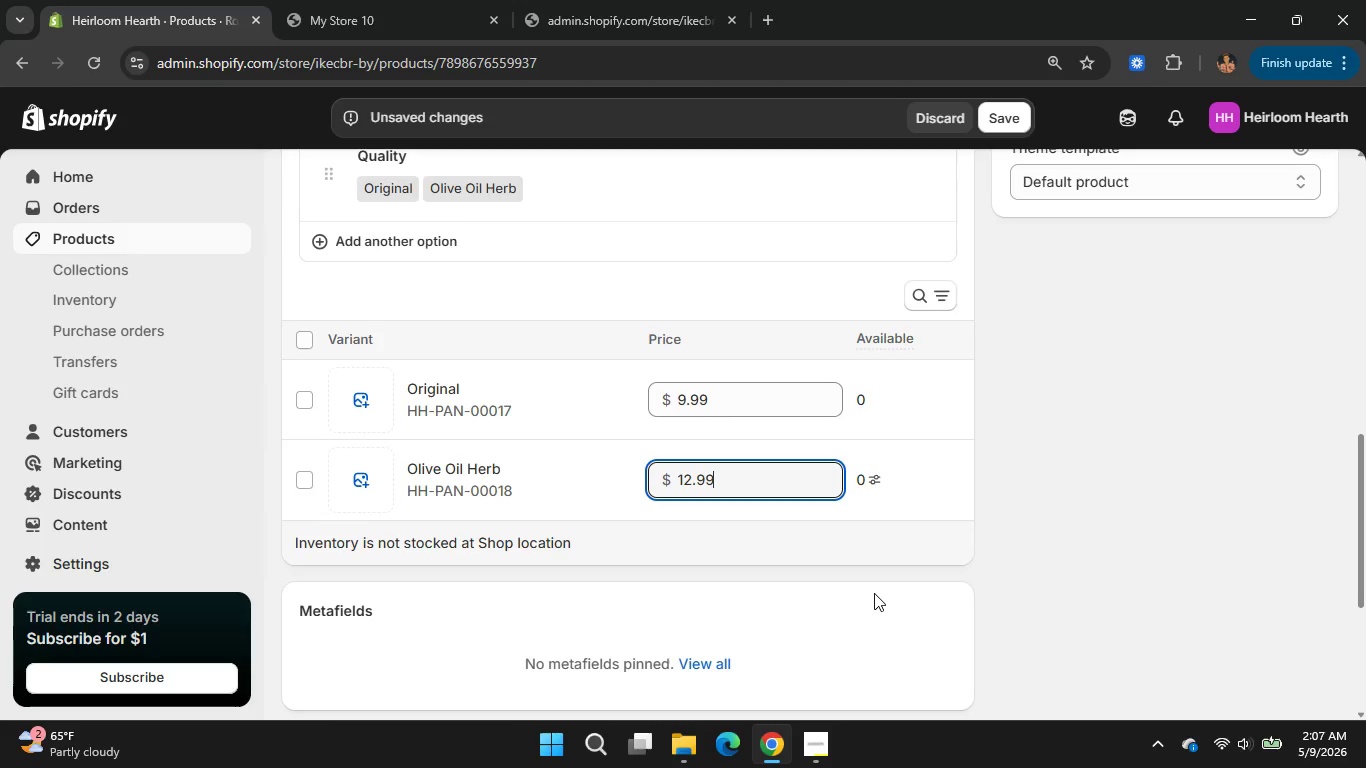 
scroll: coordinate [874, 593], scroll_direction: down, amount: 1.0
 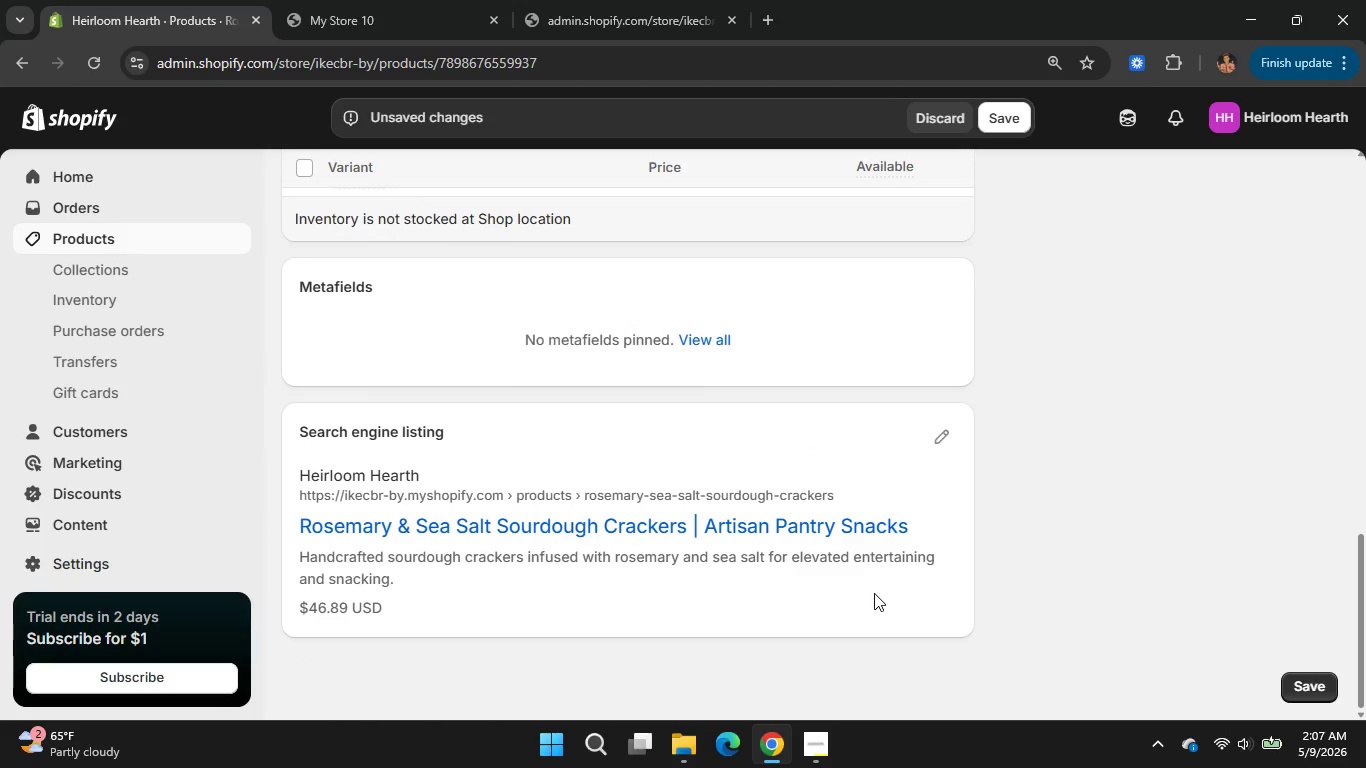 
scroll: coordinate [874, 593], scroll_direction: none, amount: 0.0
 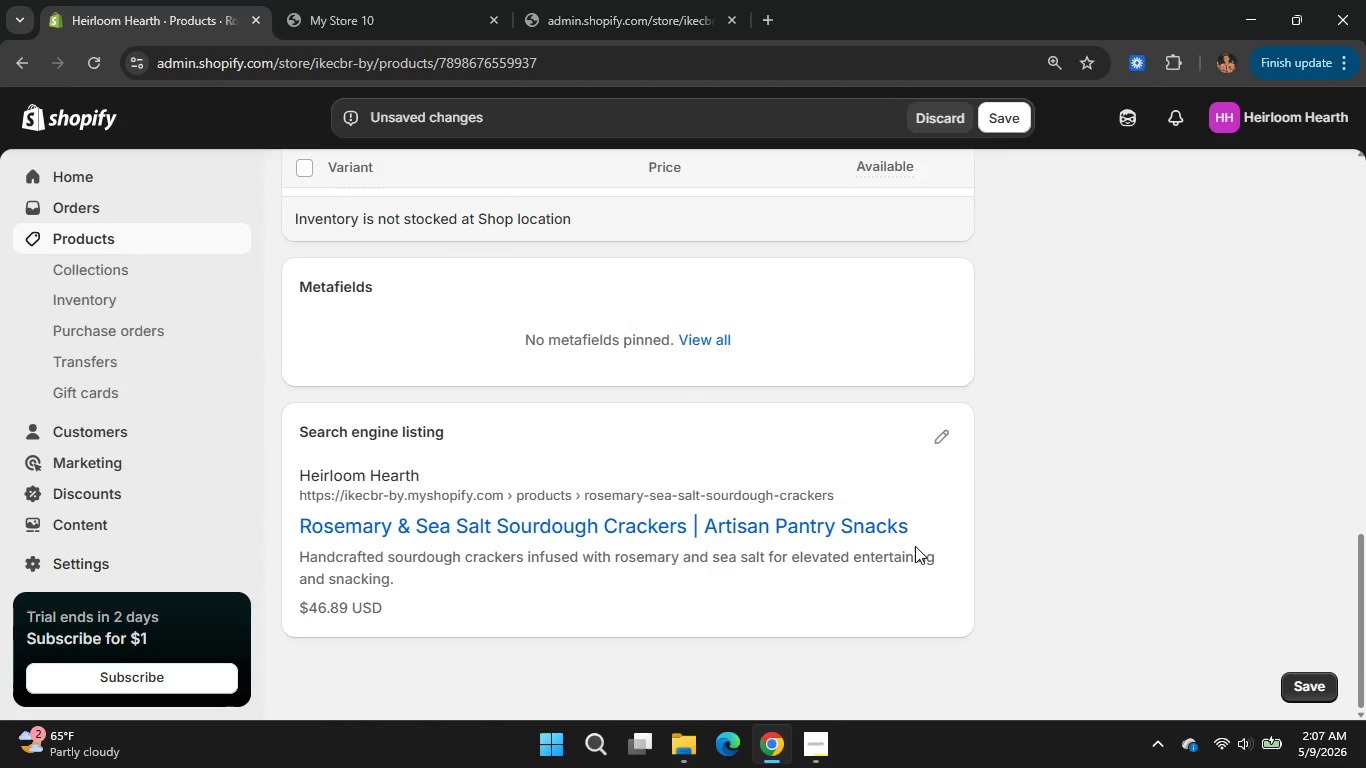 
scroll: coordinate [863, 559], scroll_direction: down, amount: 2.0
 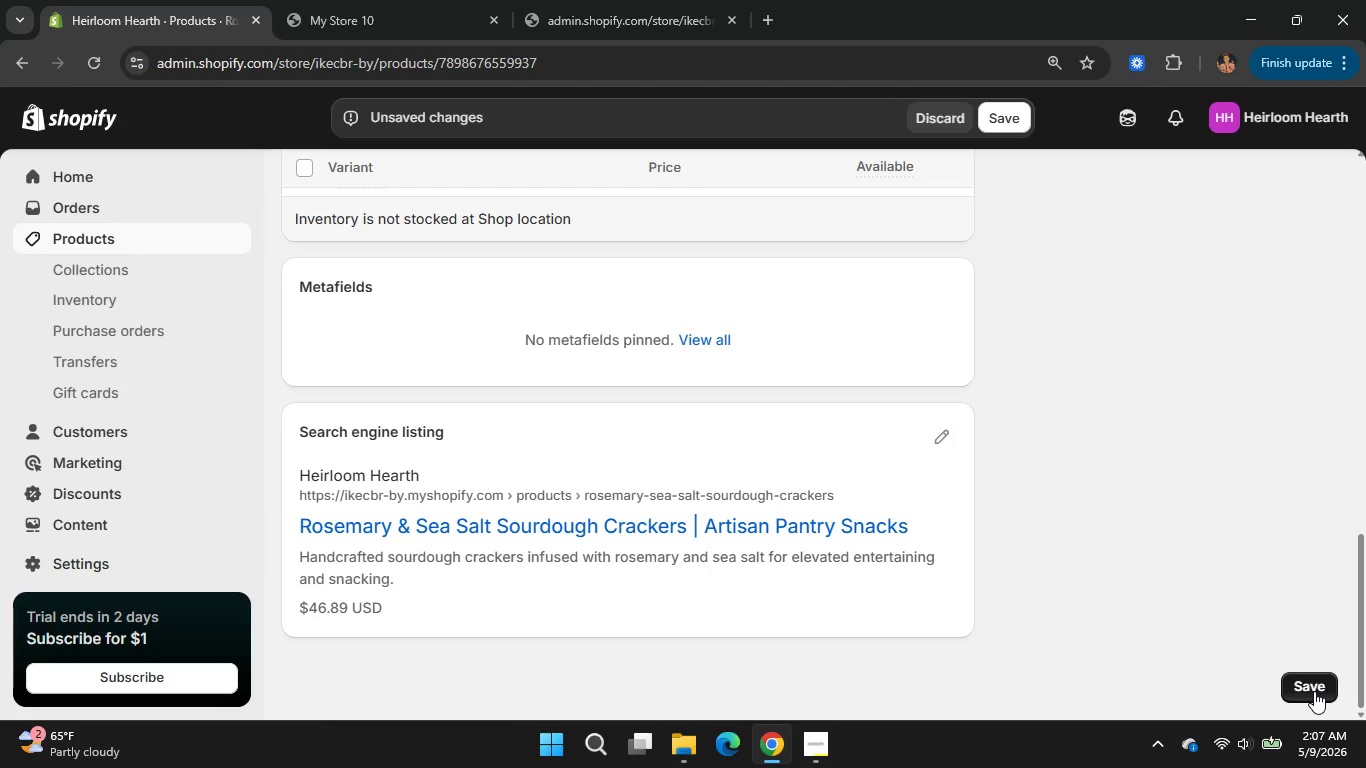 
left_click([1314, 691])
 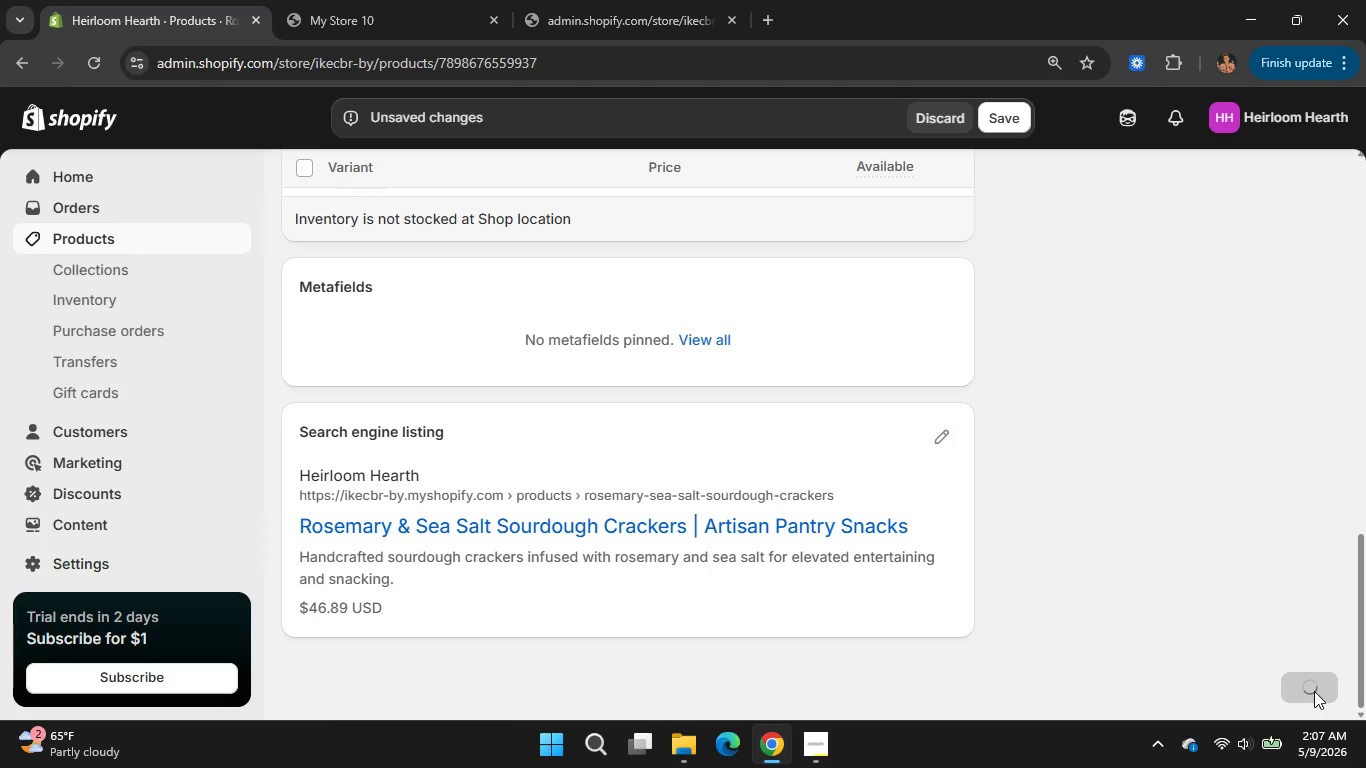 
scroll: coordinate [1314, 691], scroll_direction: up, amount: 3.0
 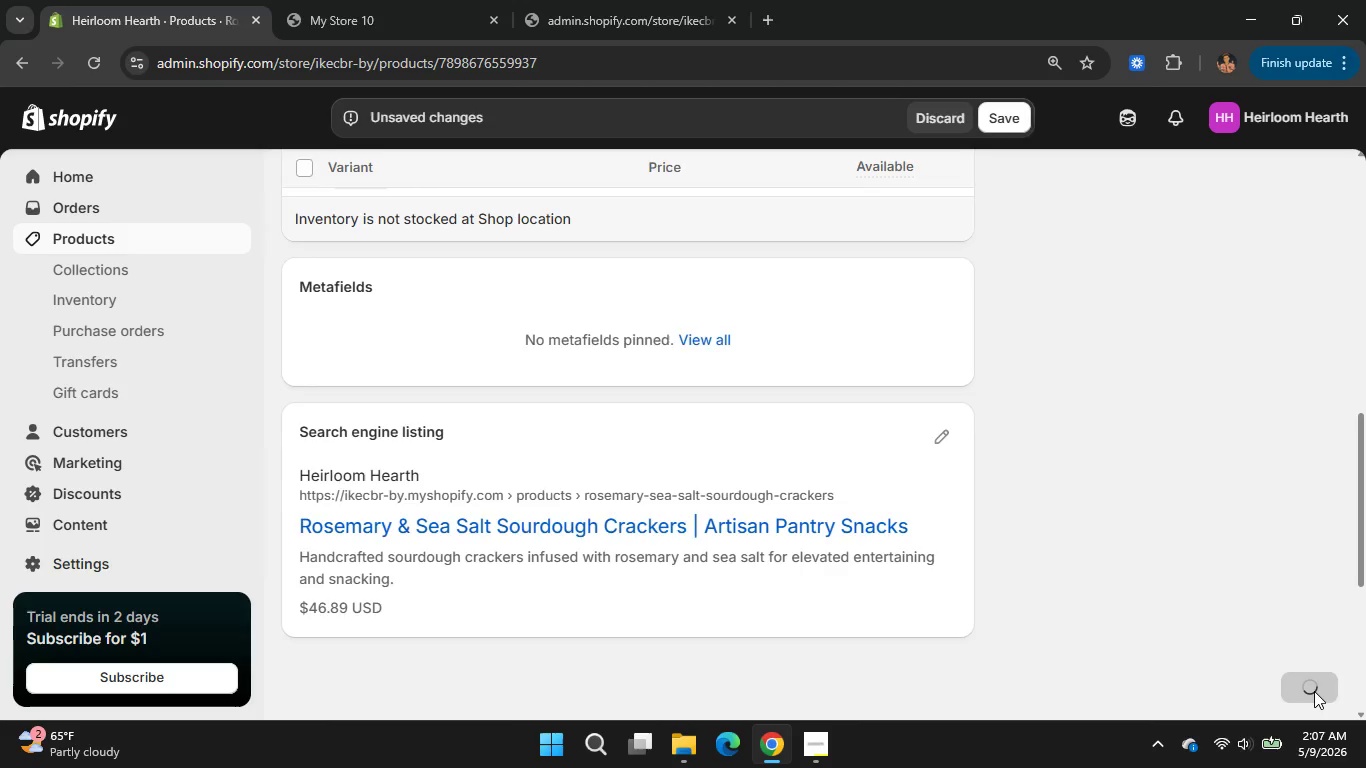 
scroll: coordinate [1314, 691], scroll_direction: none, amount: 0.0
 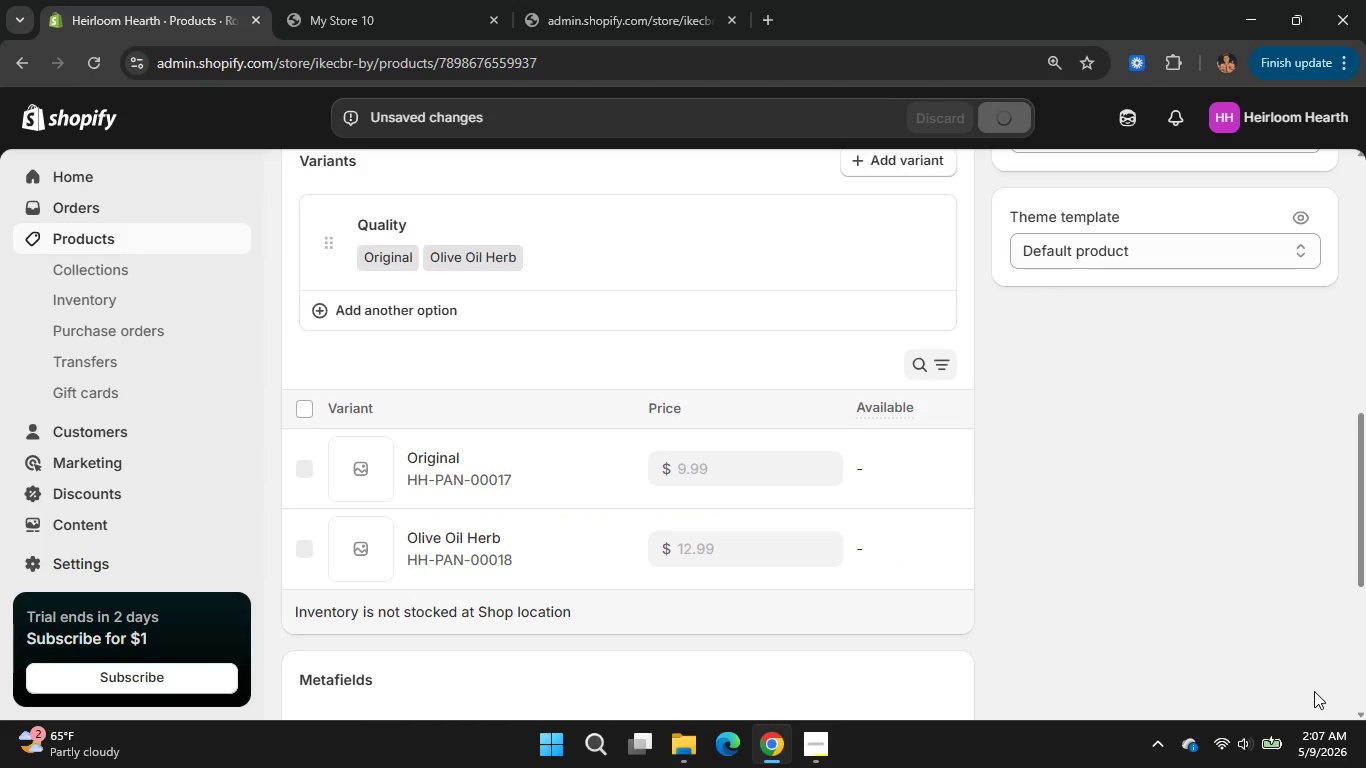 
scroll: coordinate [1314, 691], scroll_direction: up, amount: 1.0
 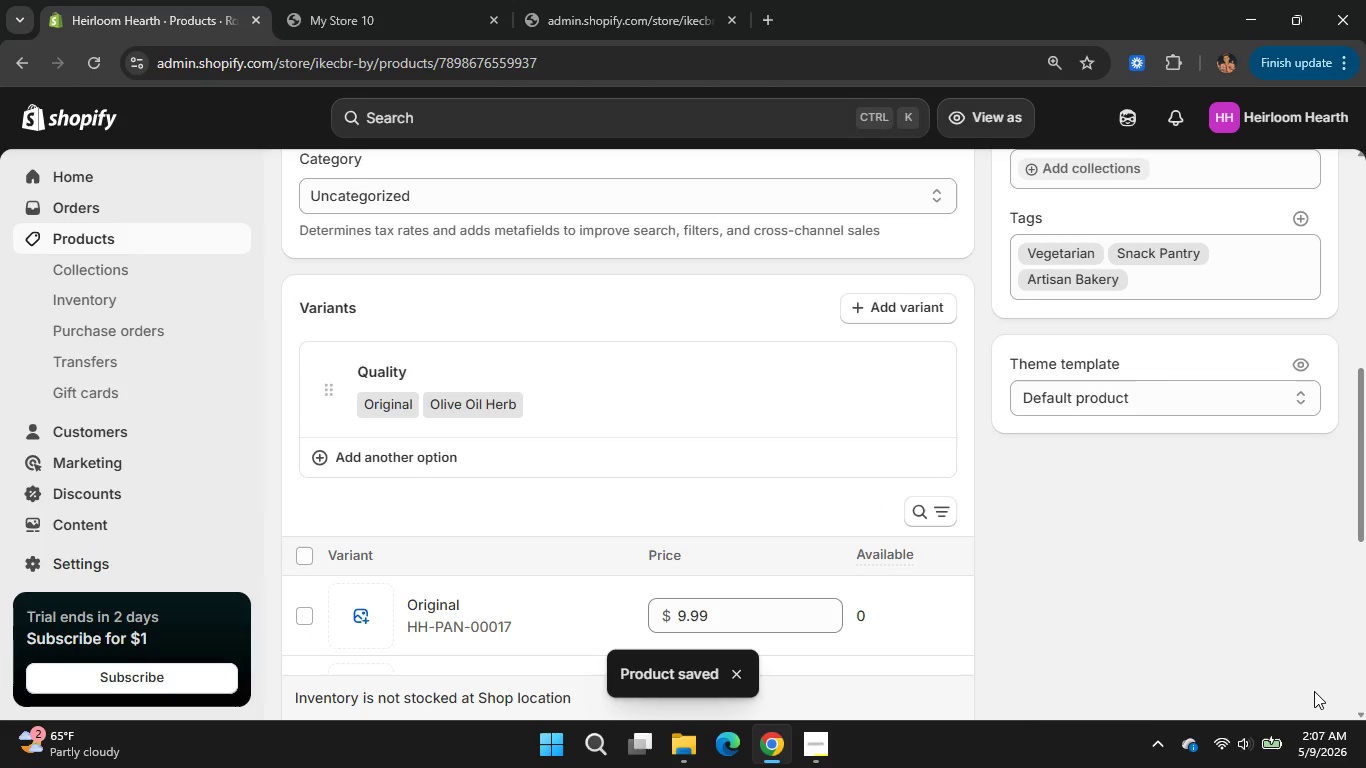 
wait(14.32)
 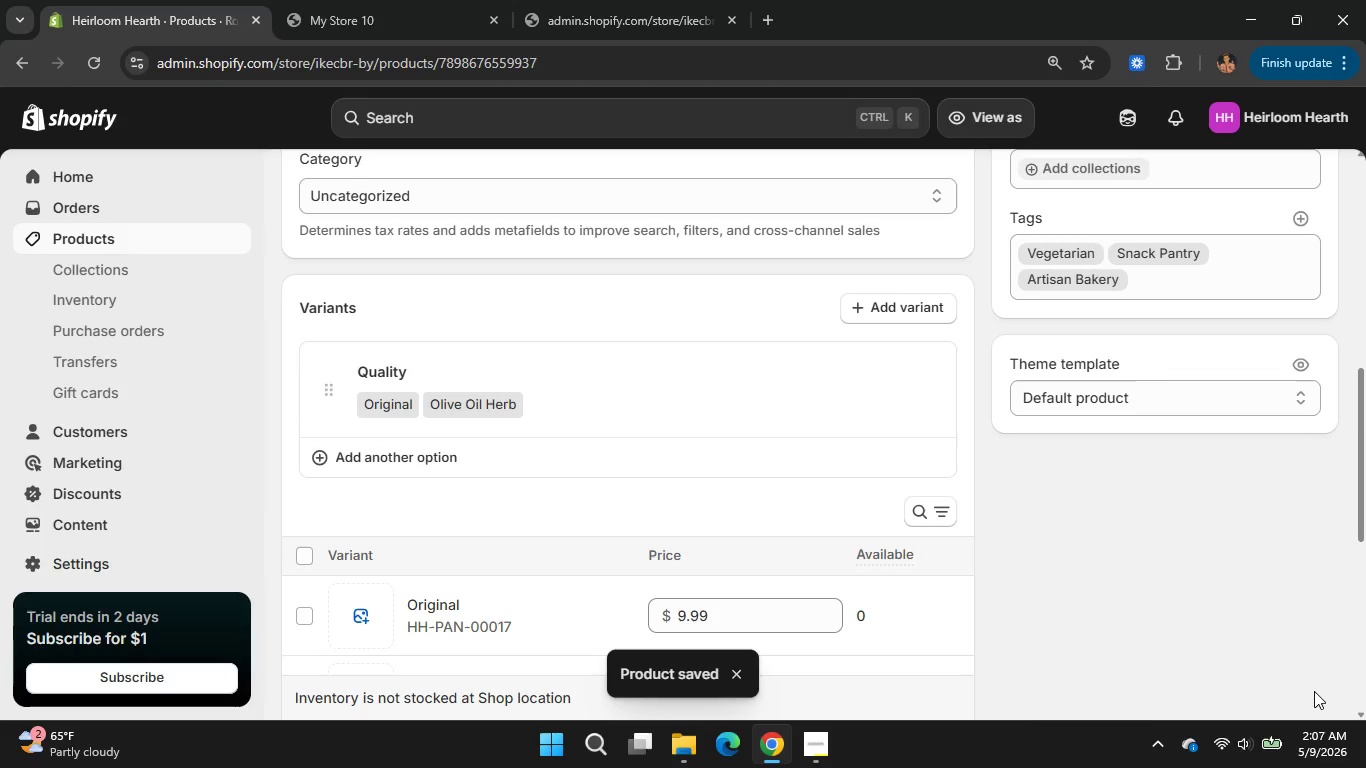 
scroll: coordinate [611, 380], scroll_direction: up, amount: 17.0
 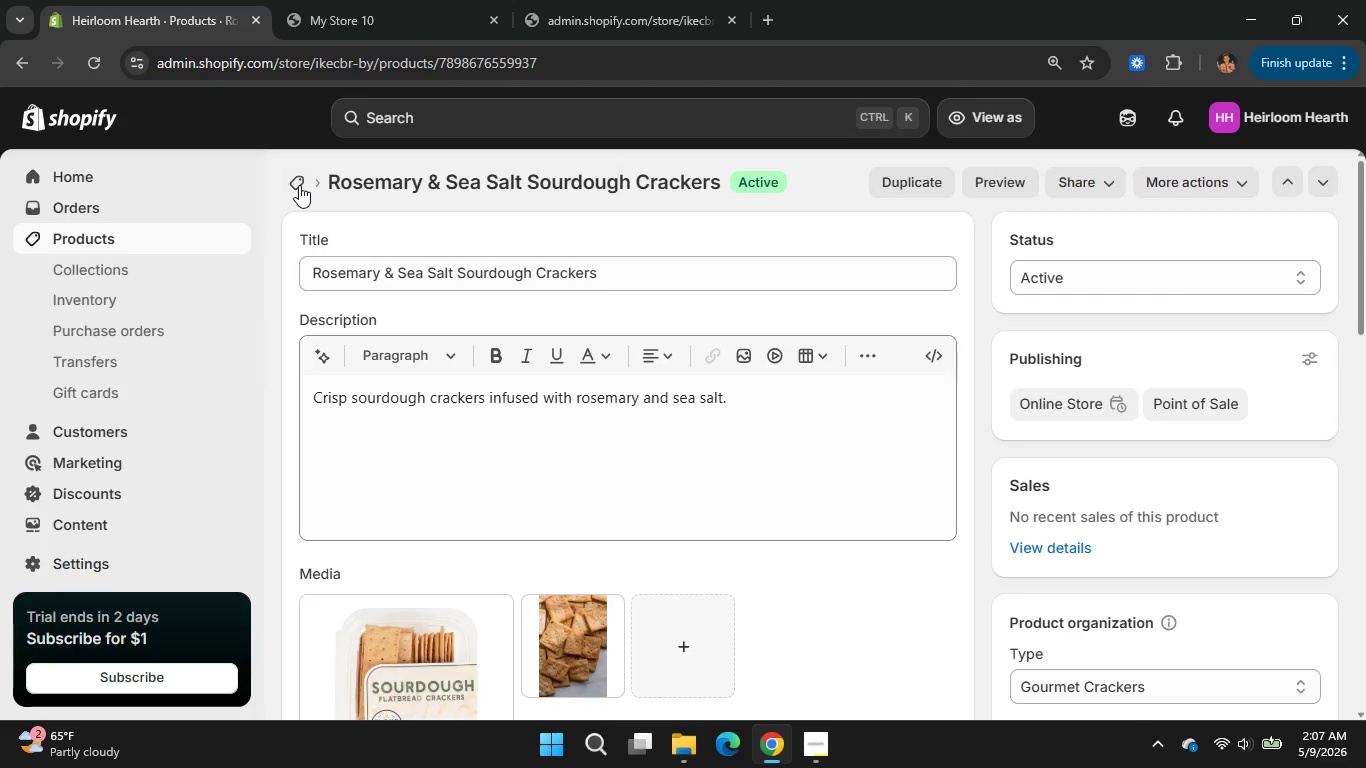 
left_click([299, 185])
 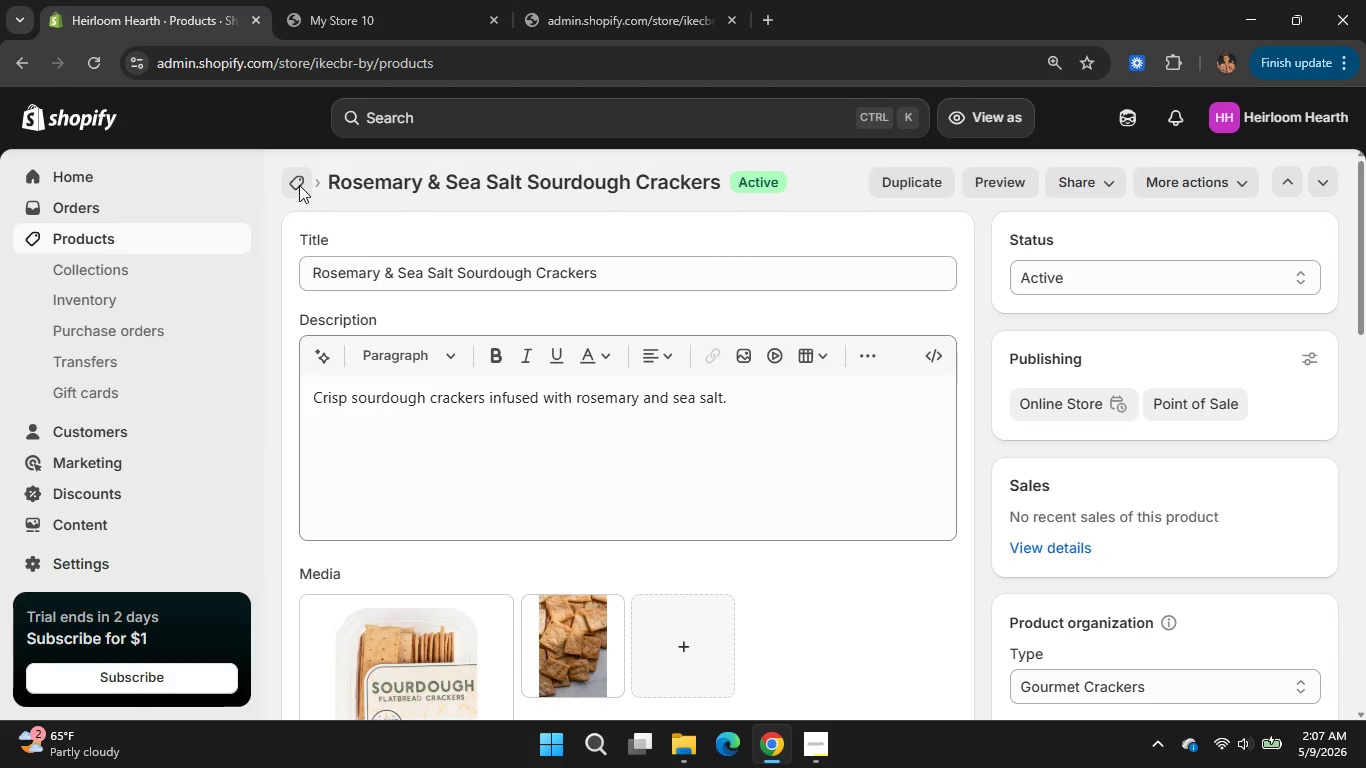 
wait(12.48)
 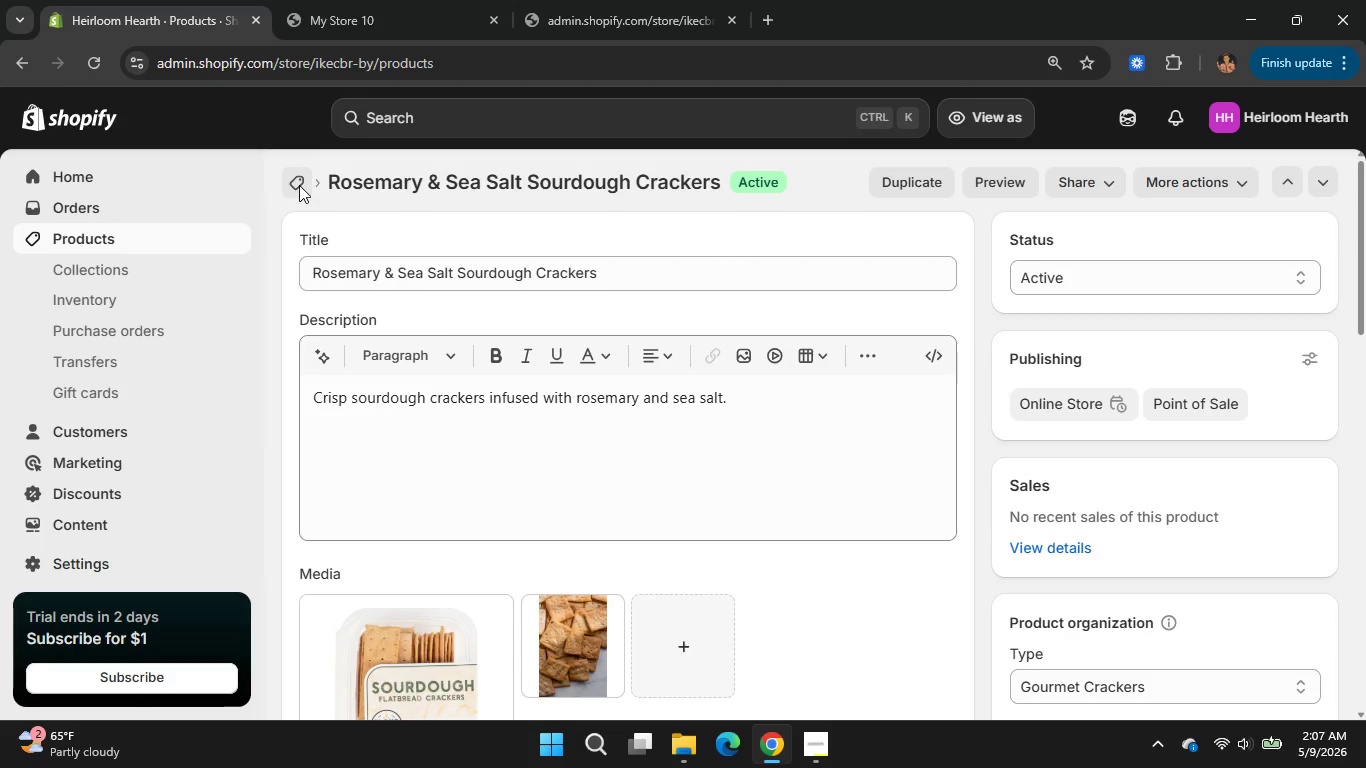 
scroll: coordinate [526, 528], scroll_direction: none, amount: 0.0
 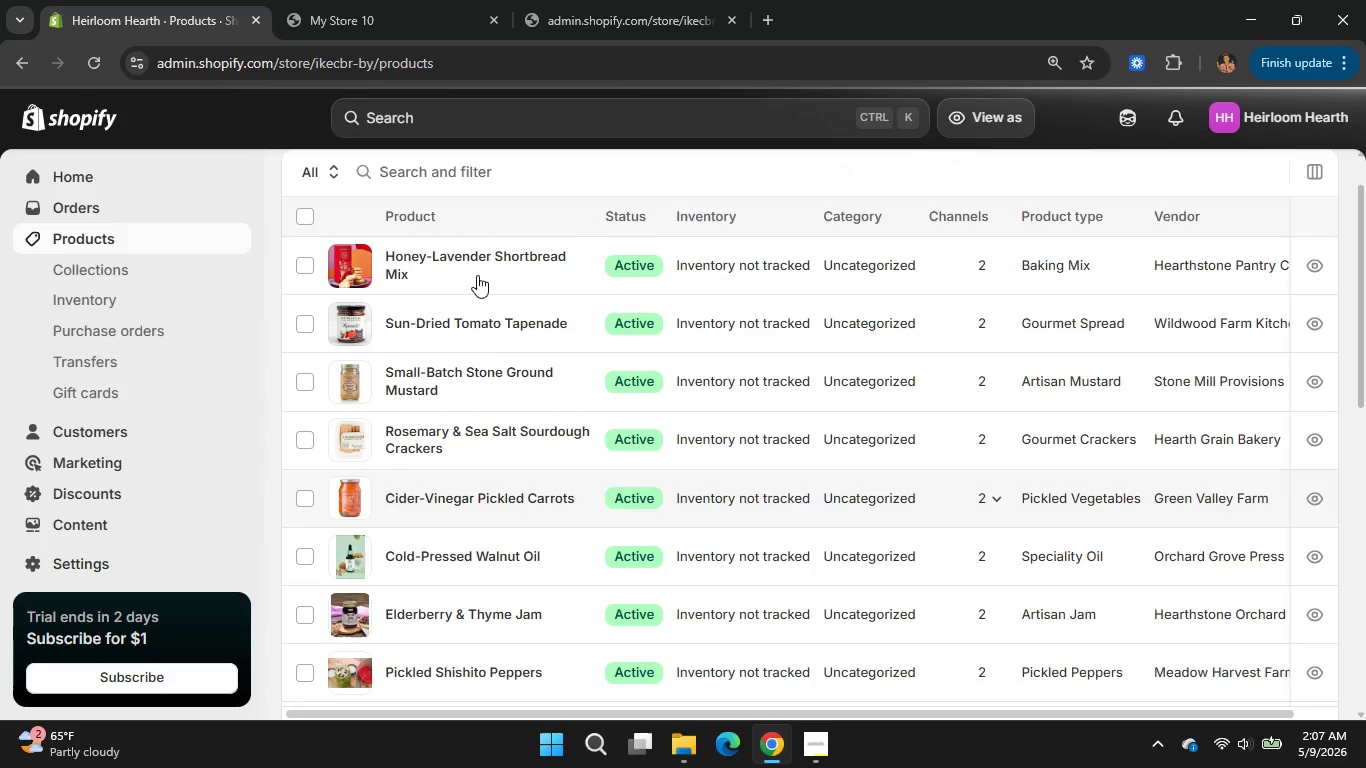 
left_click([654, 0])
 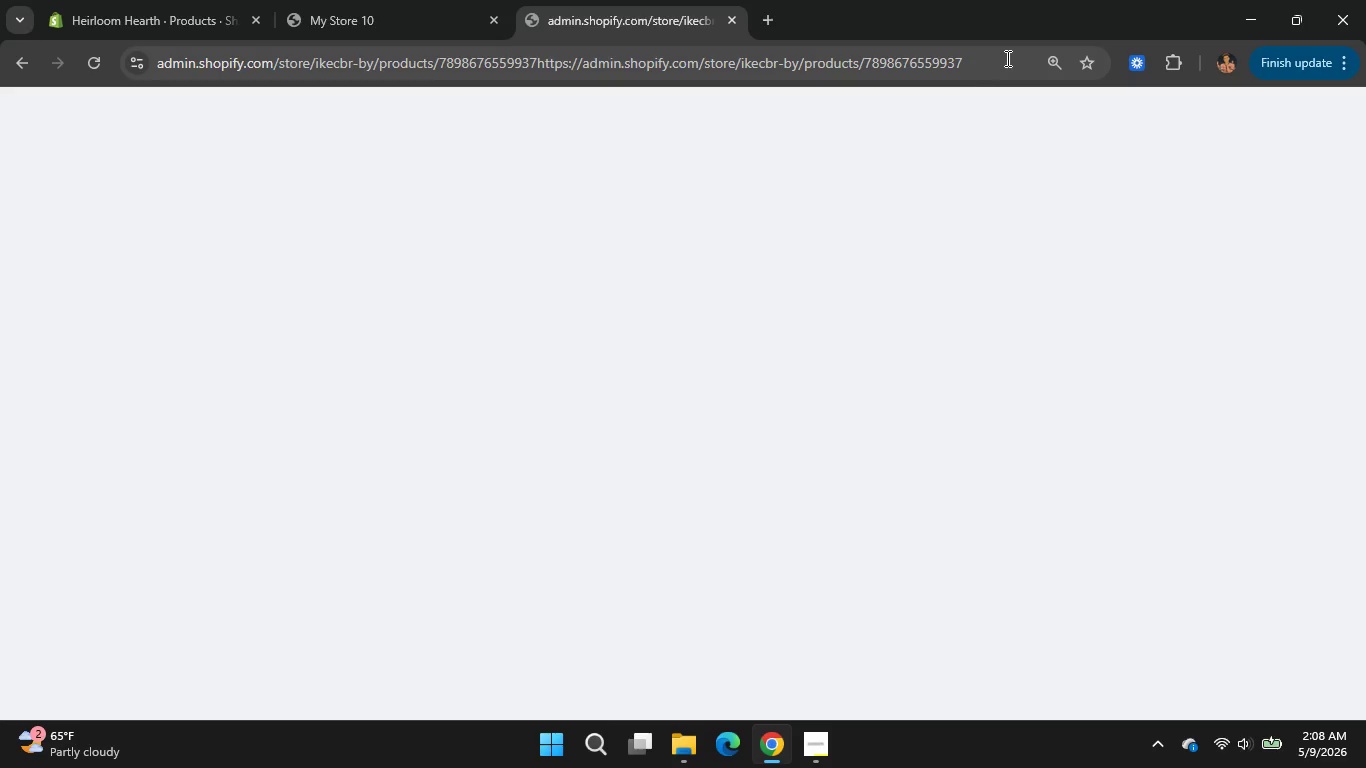 
left_click_drag(start_coordinate=[1013, 57], to_coordinate=[435, 96])
 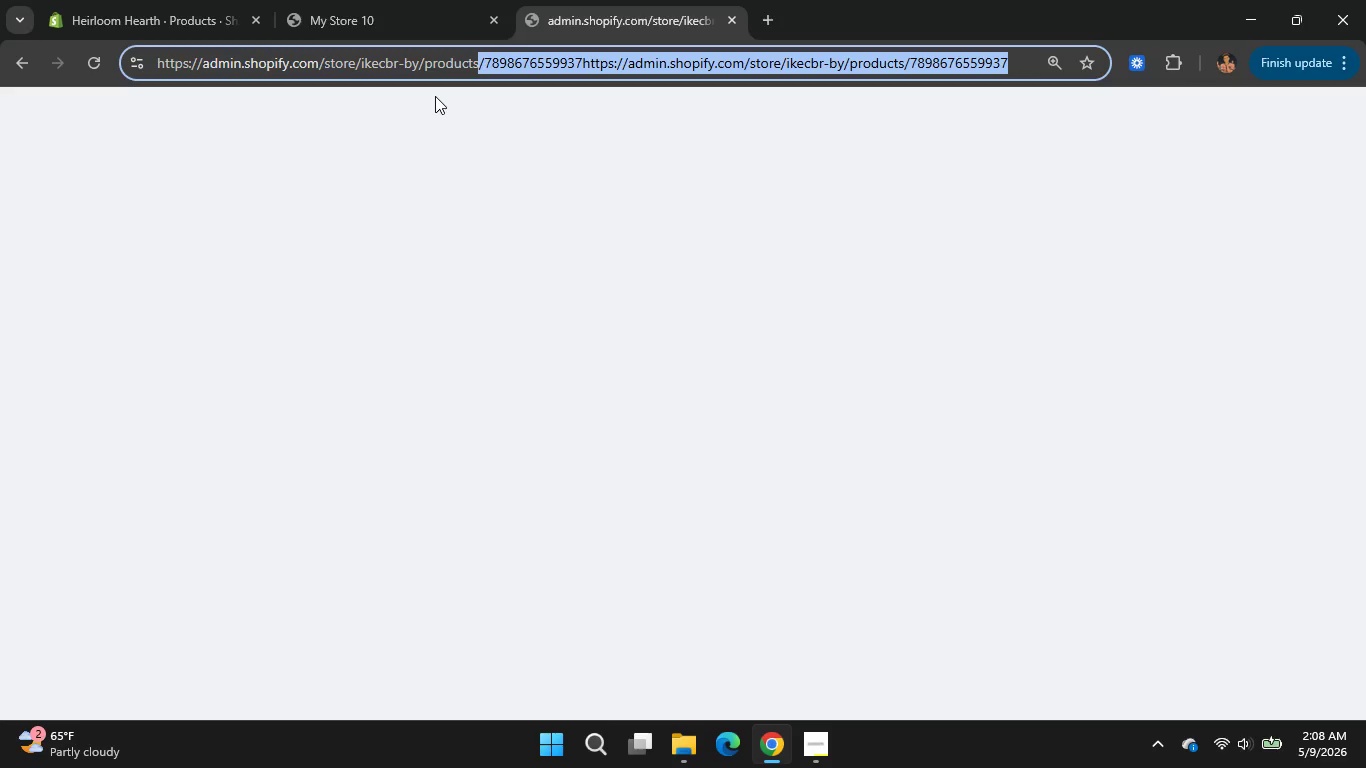 
key(Backspace)
 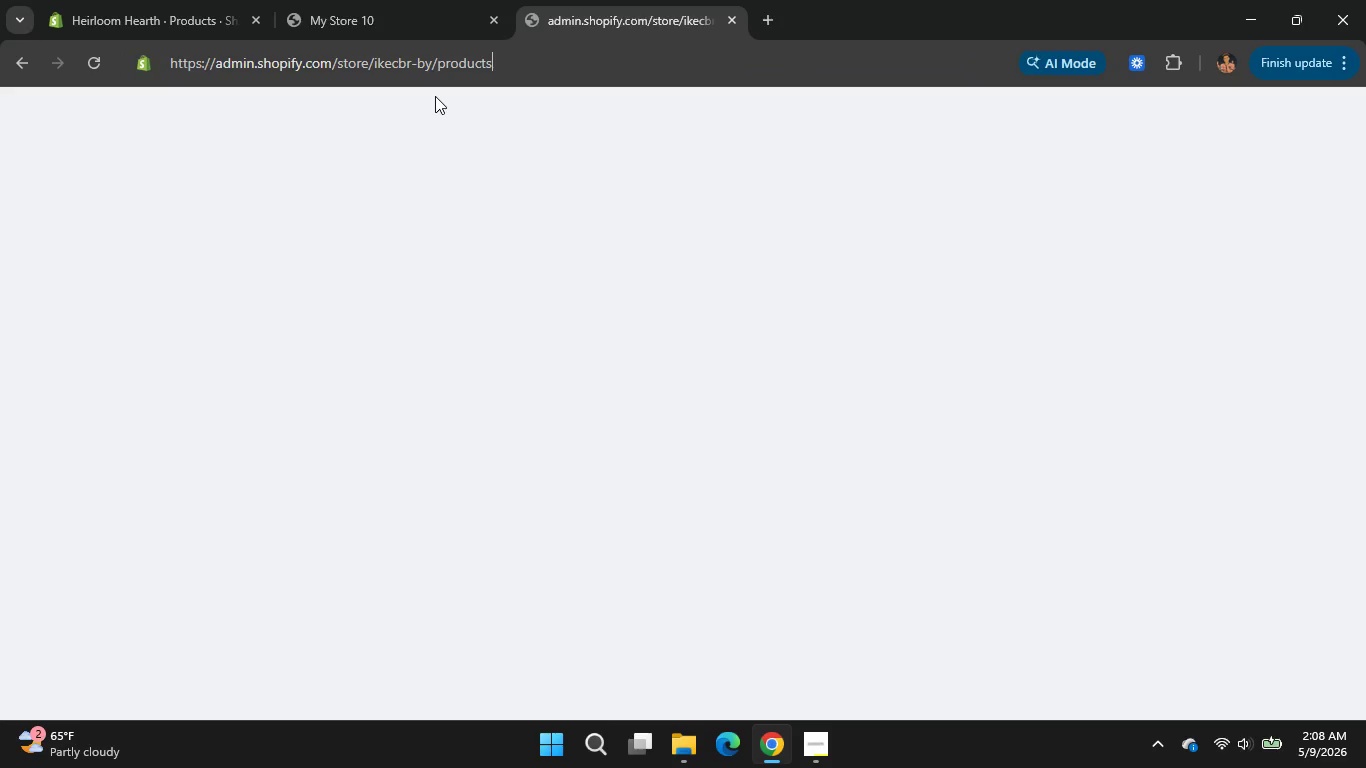 
key(Enter)
 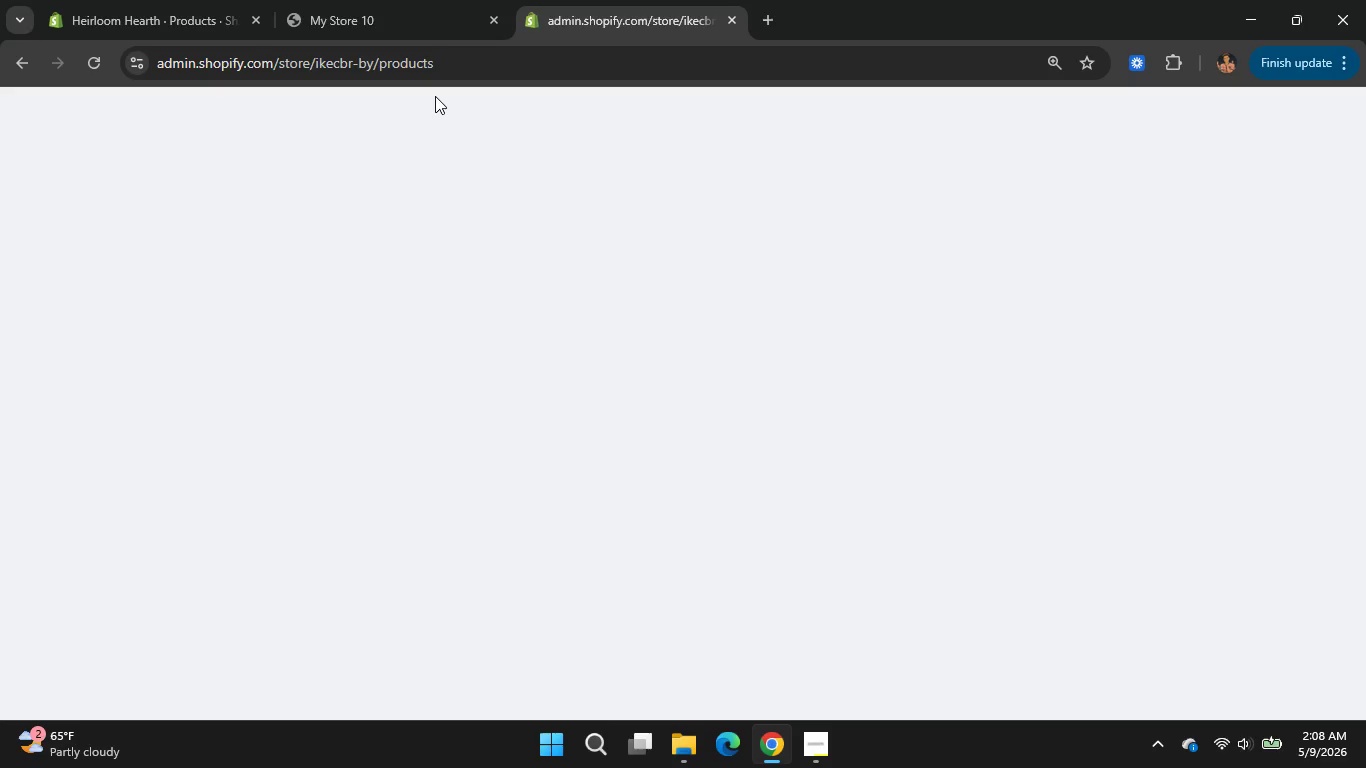 
wait(13.16)
 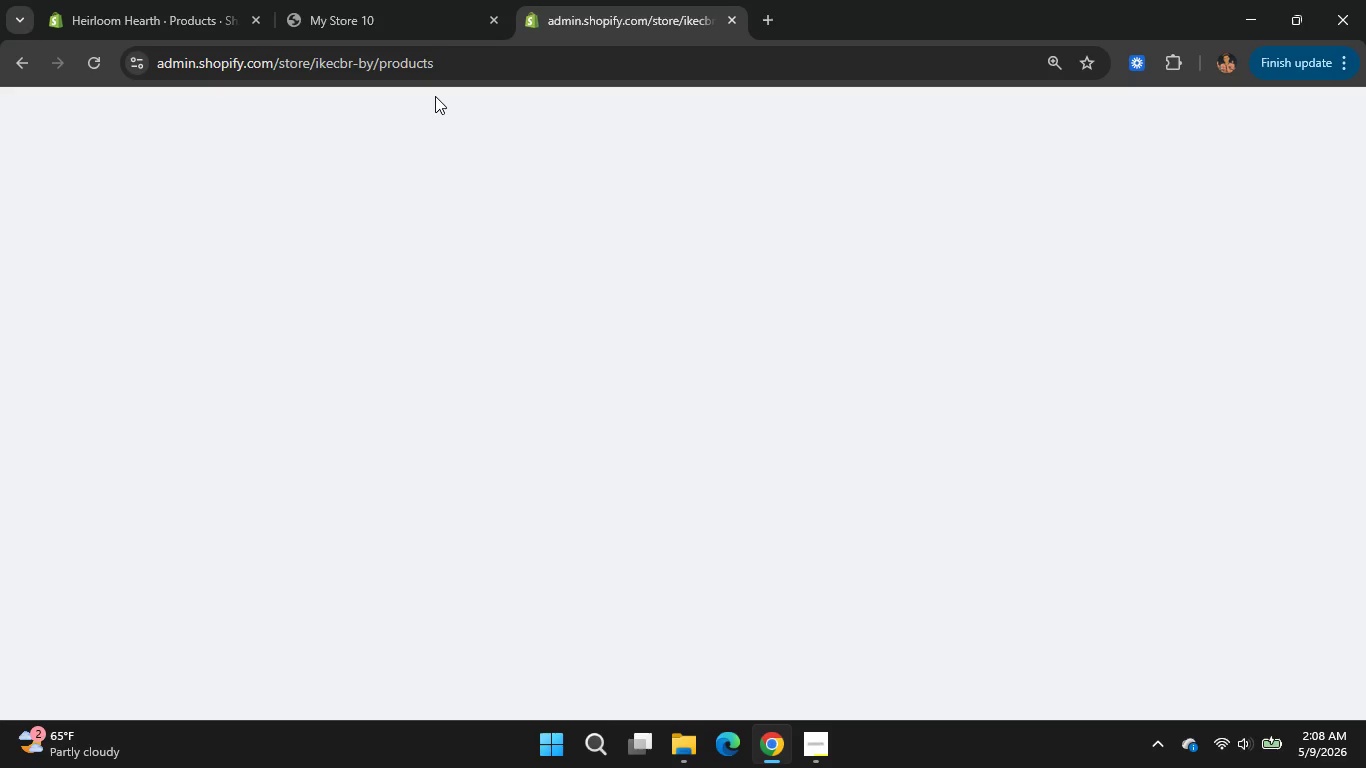 
left_click([146, 0])
 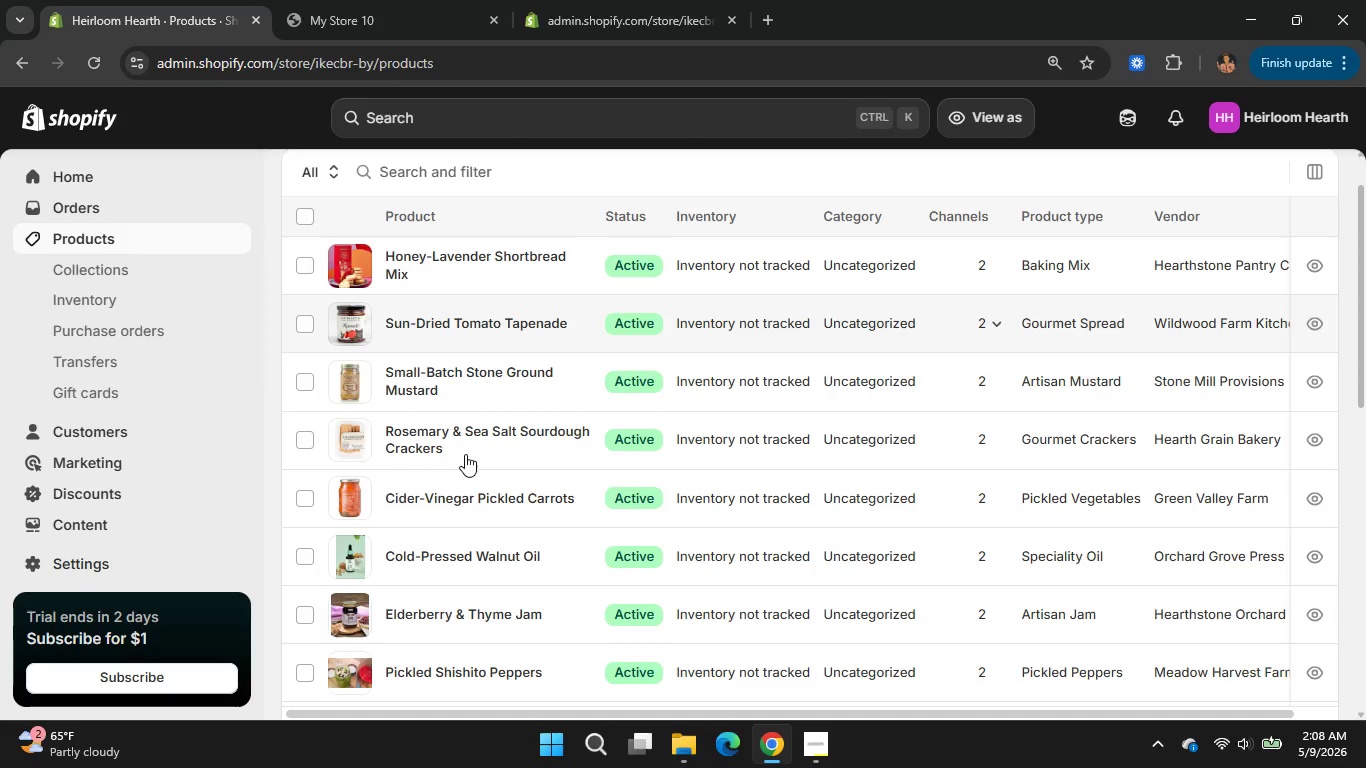 
wait(16.0)
 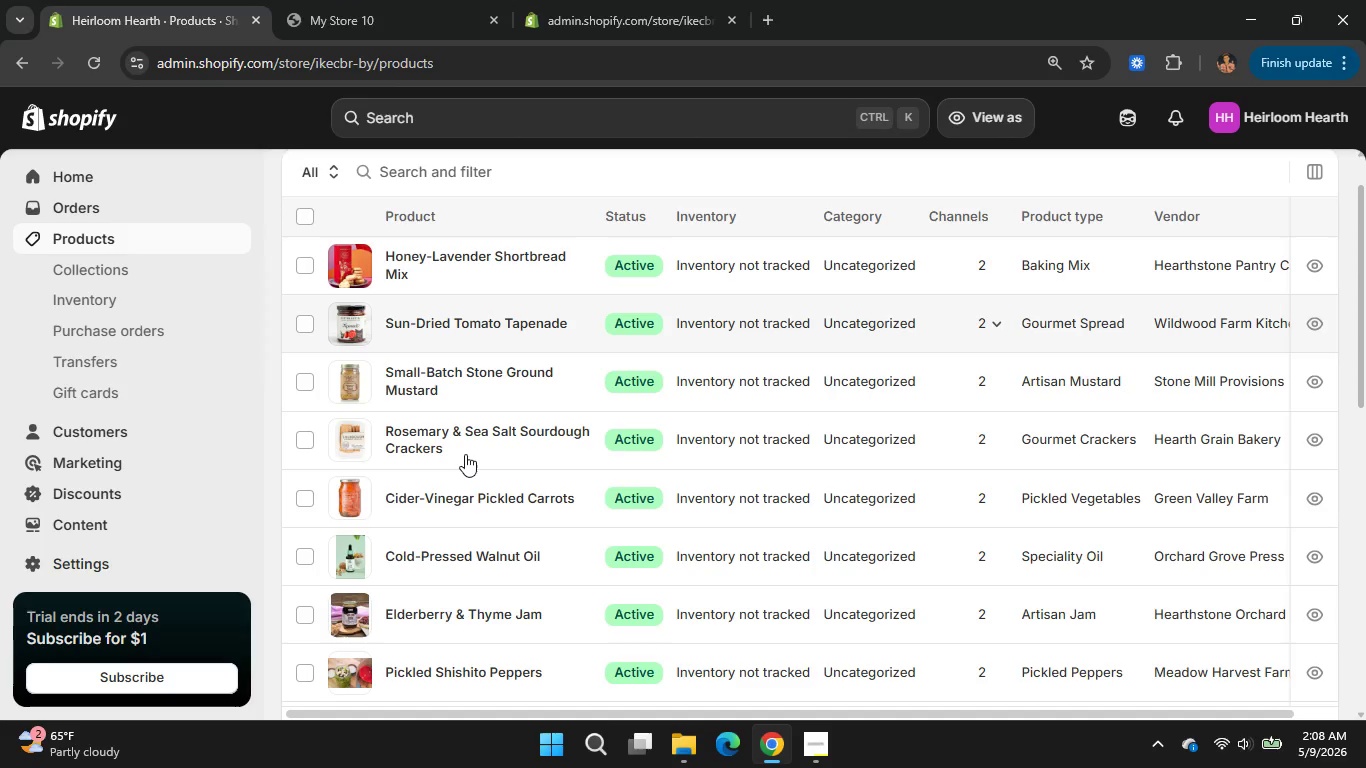 
left_click([608, 0])
 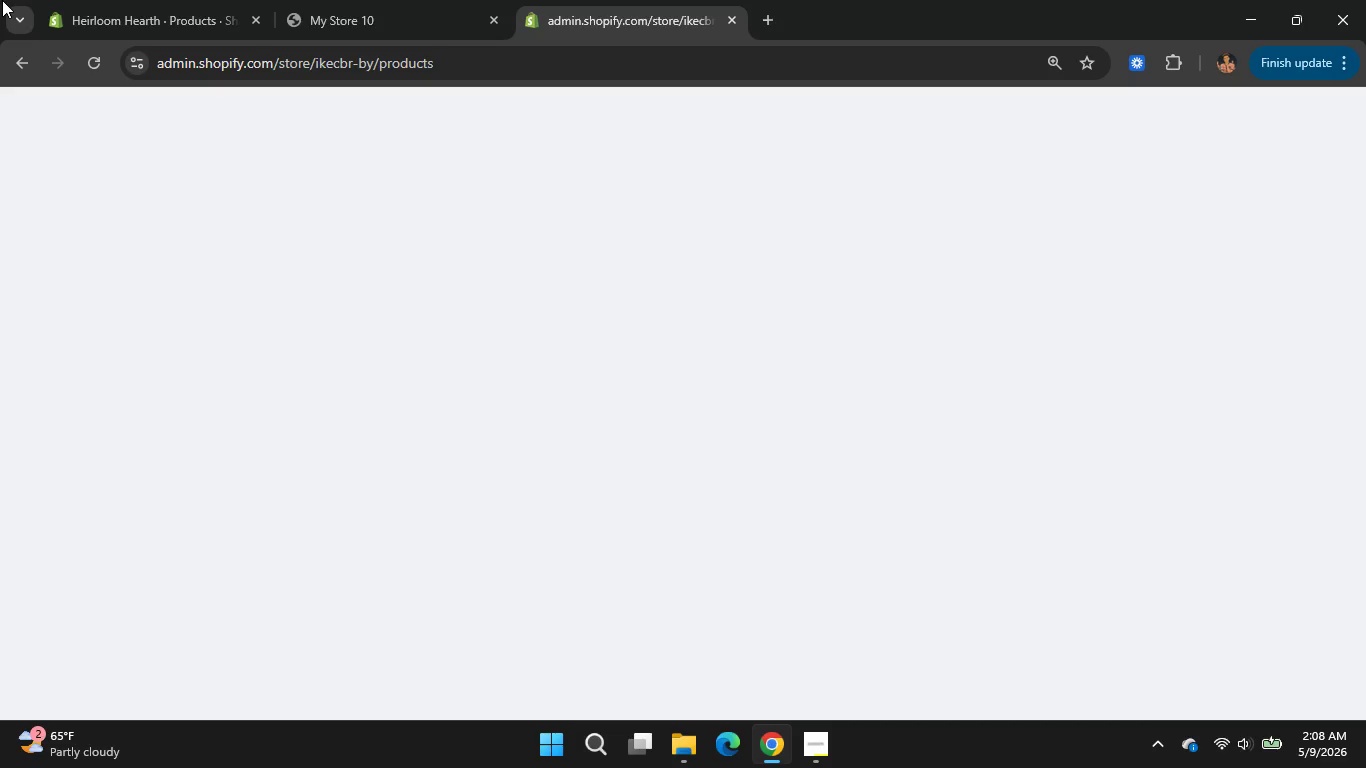 
left_click([818, 752])